 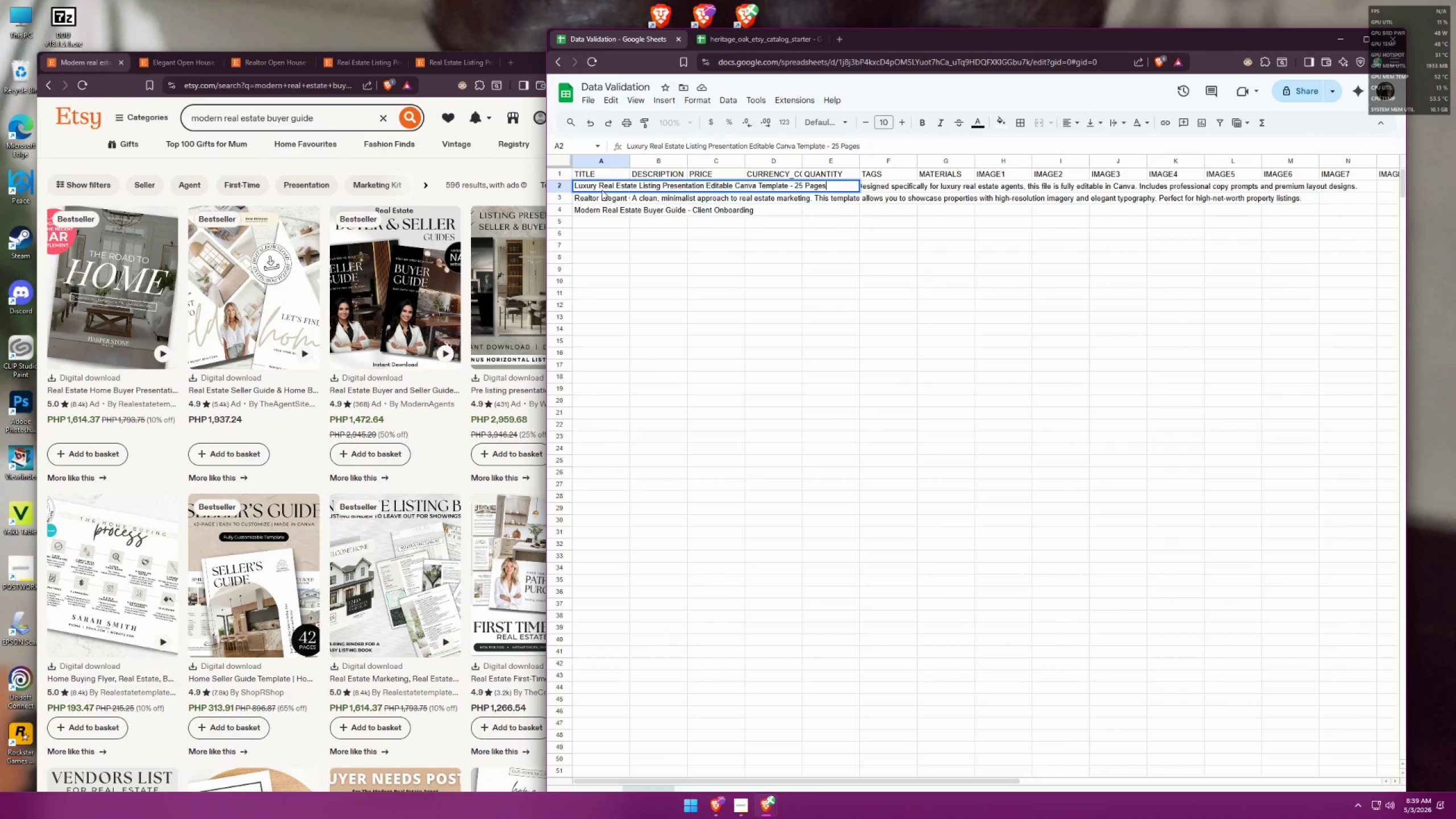 
left_click([646, 253])
 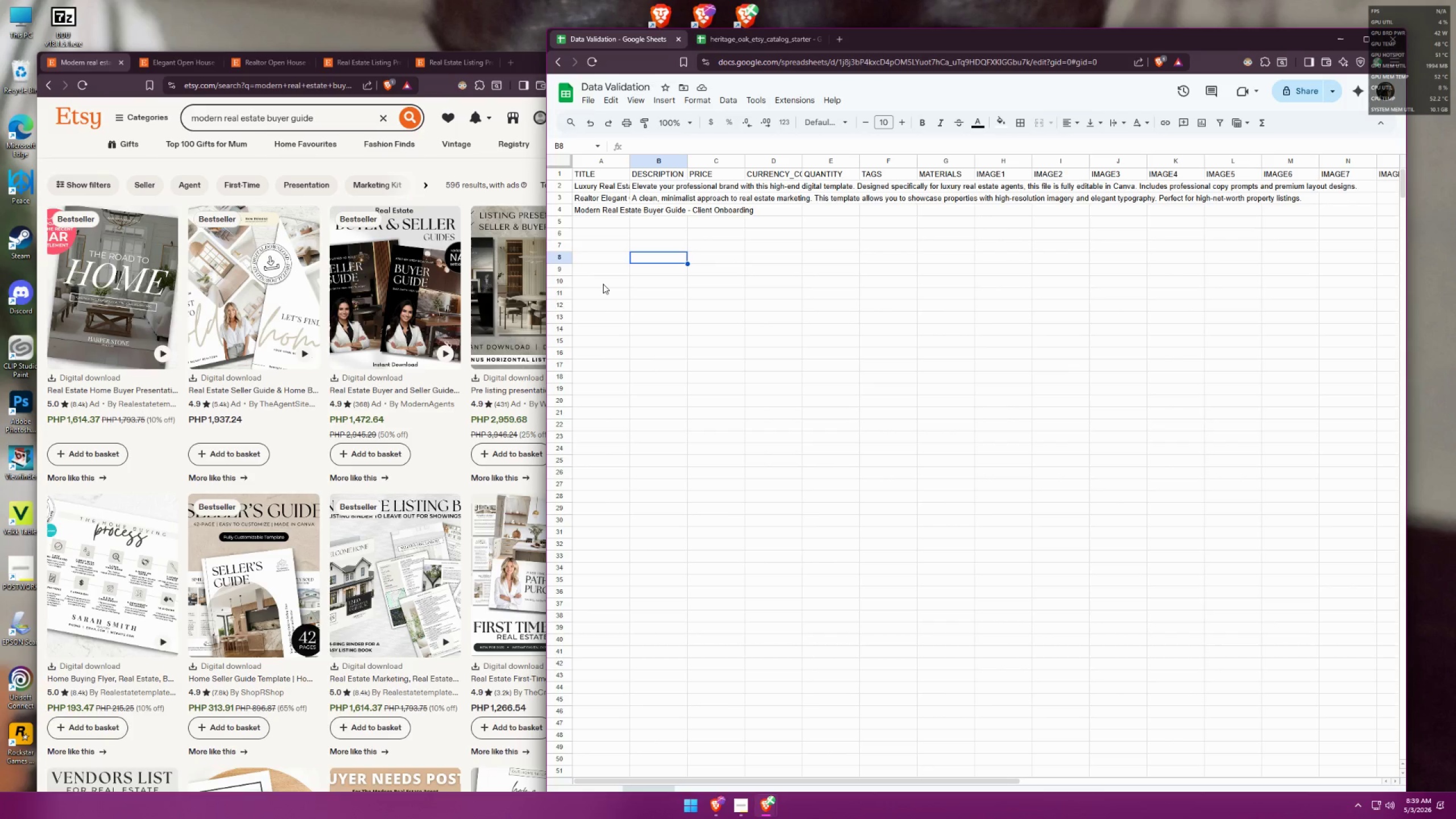 
wait(6.99)
 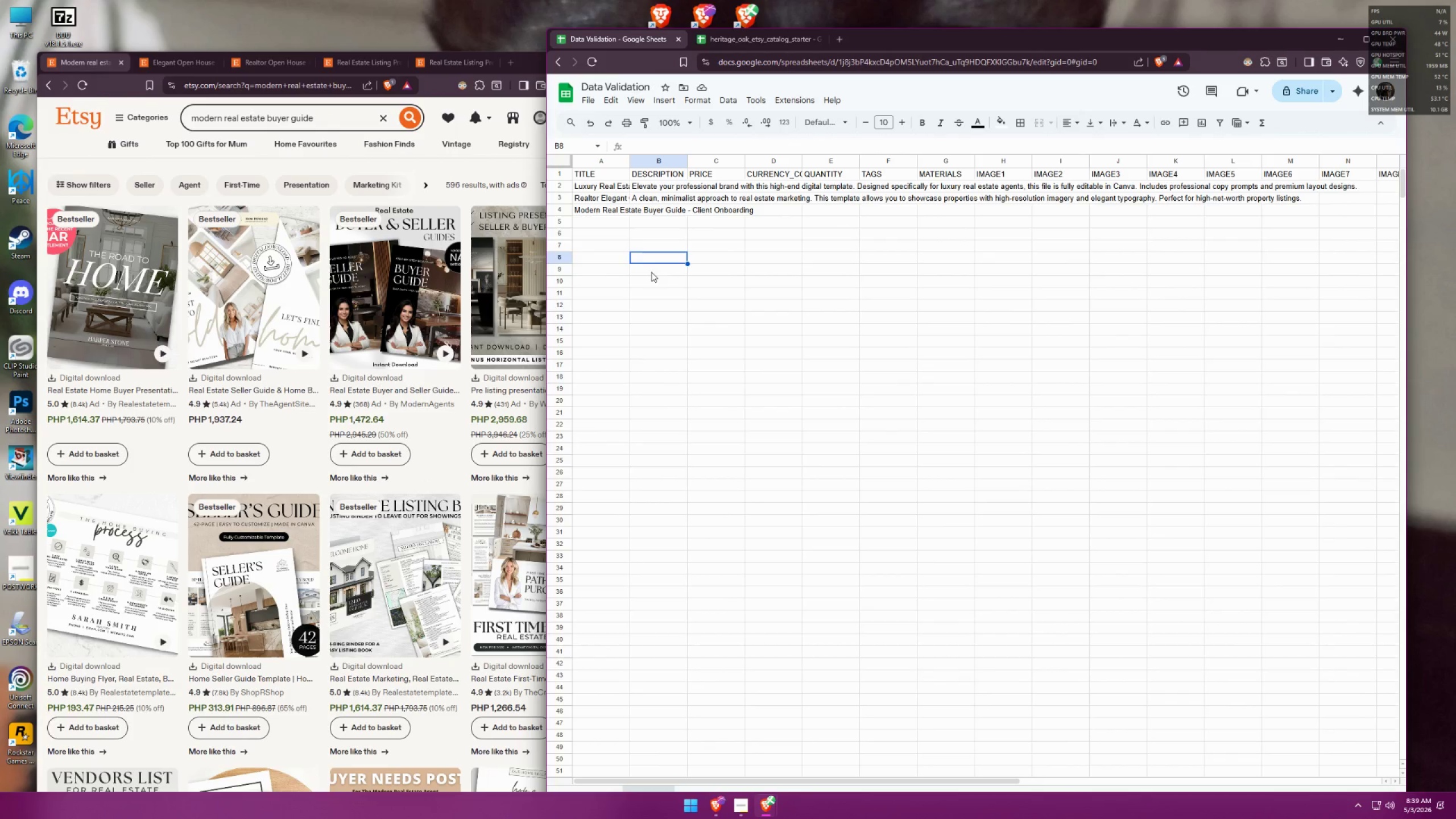 
scroll: coordinate [334, 350], scroll_direction: down, amount: 1.0
 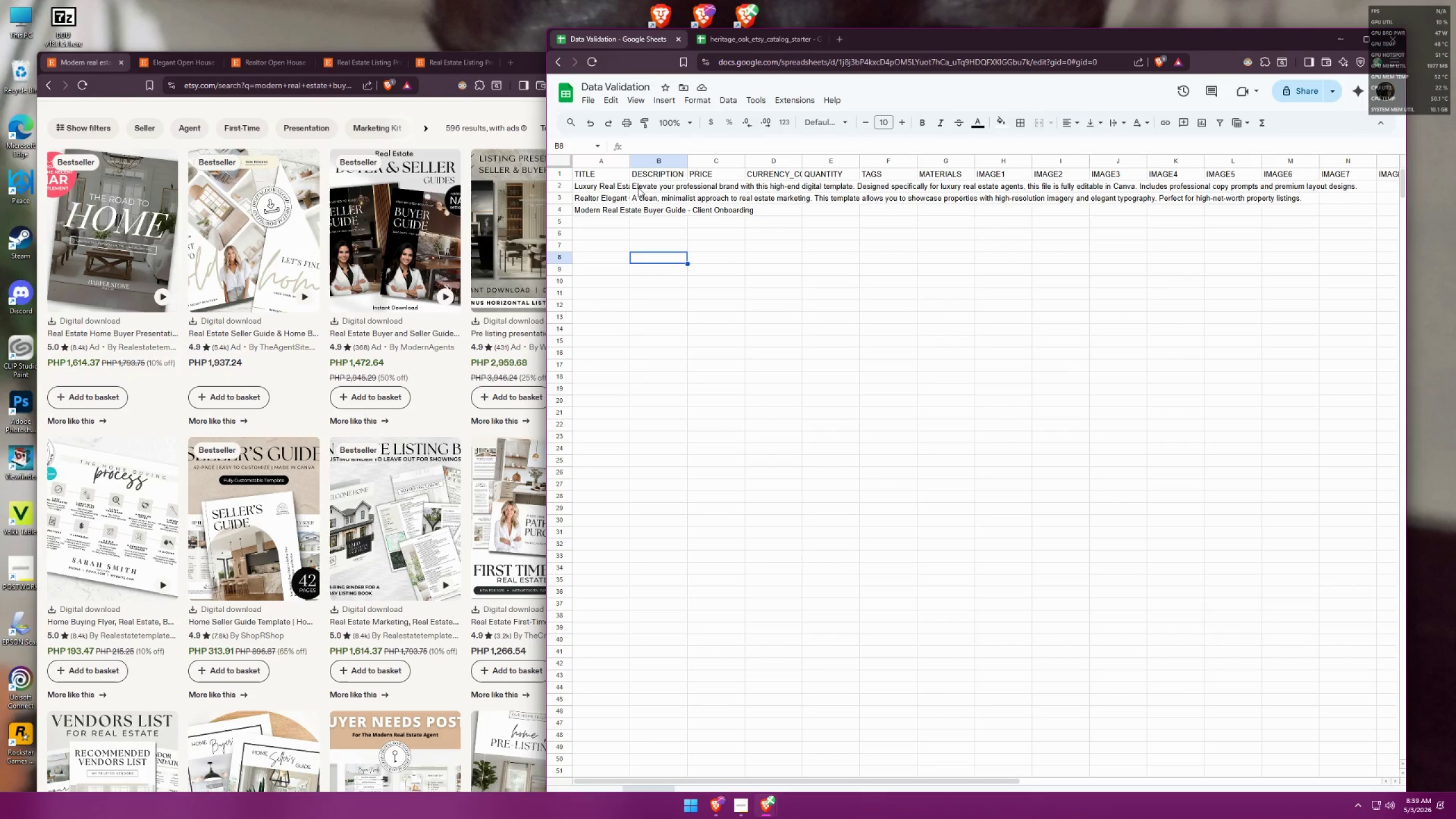 
double_click([610, 191])
 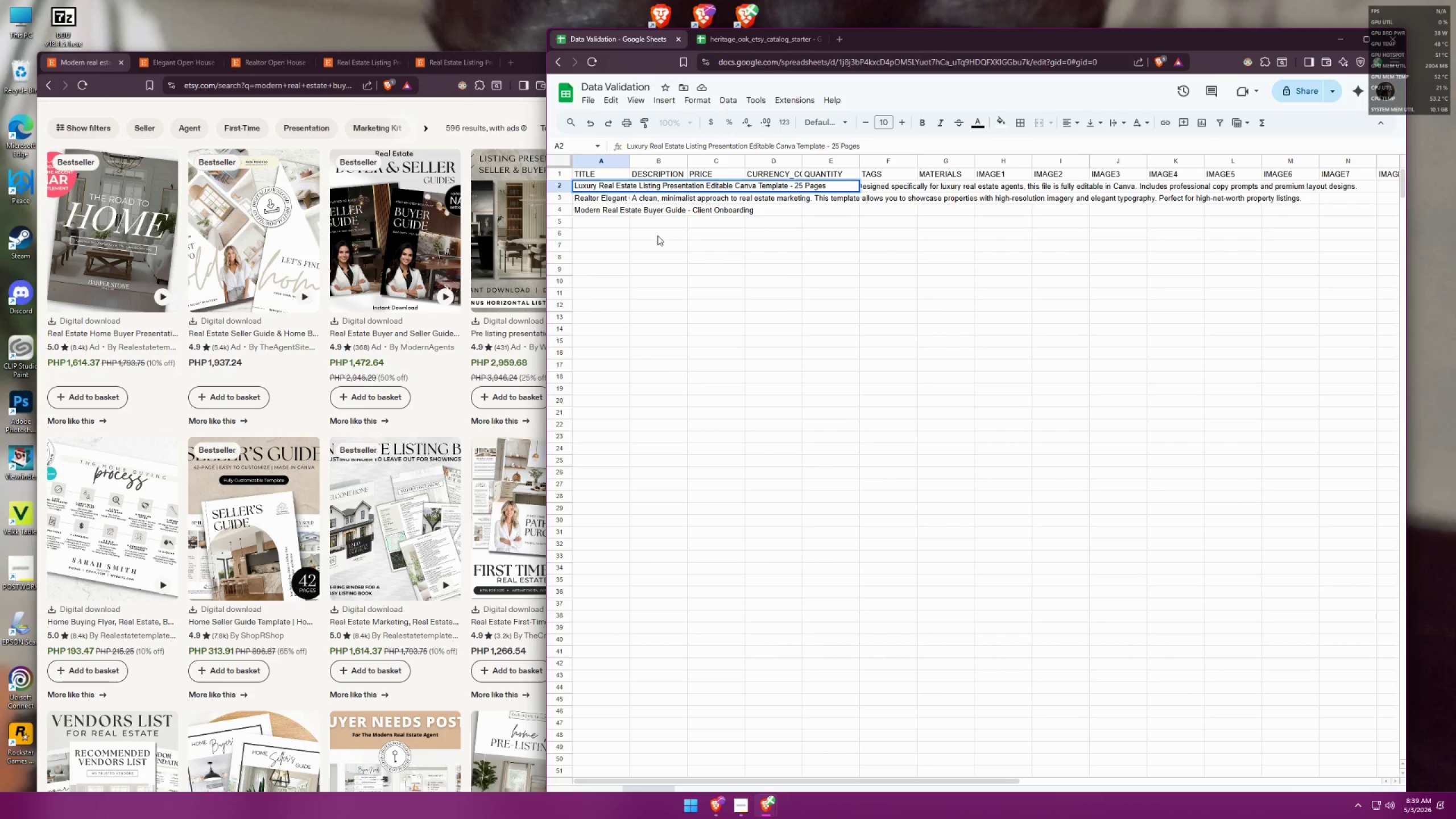 
left_click([657, 235])
 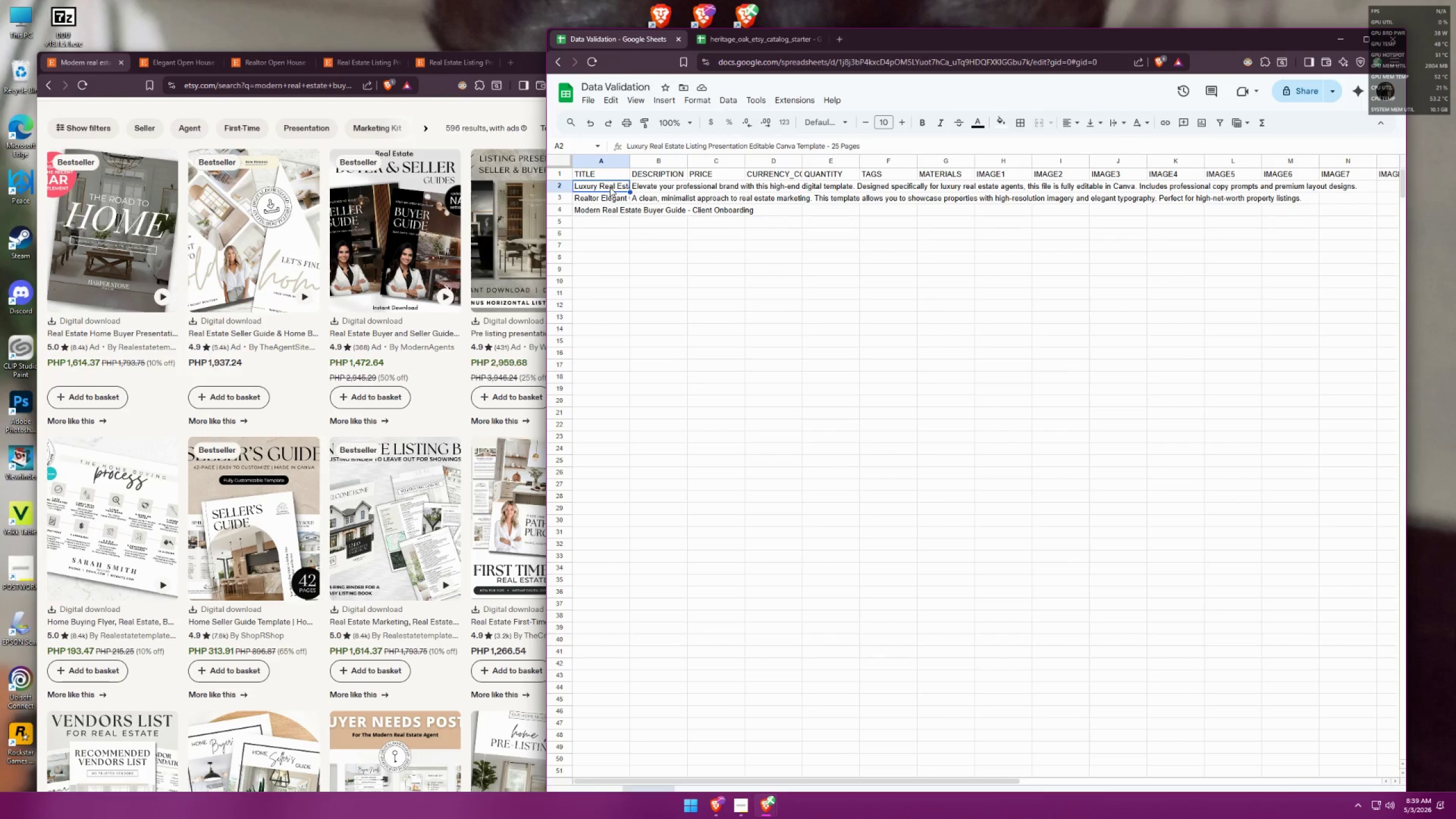 
double_click([610, 195])
 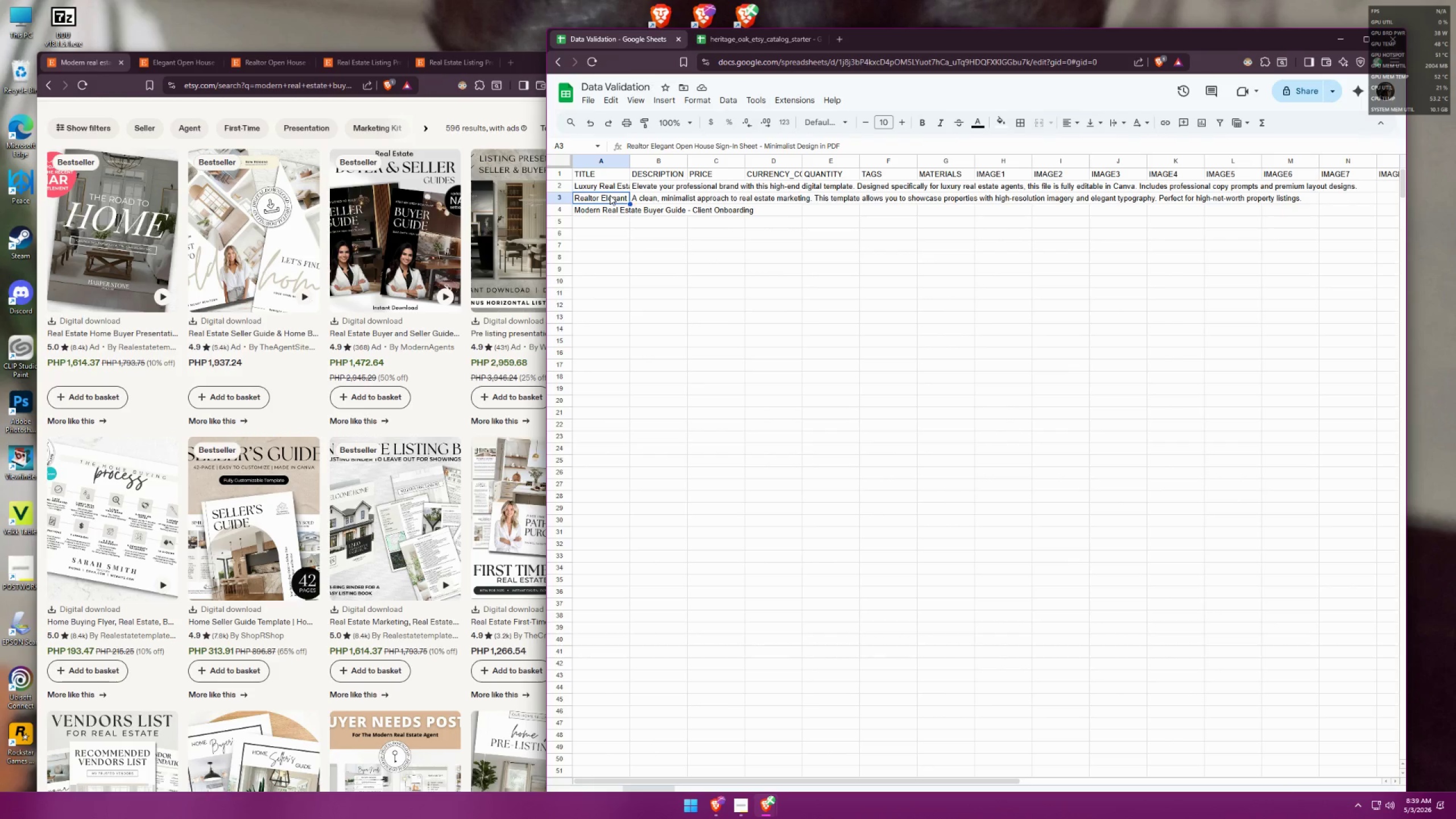 
triple_click([610, 195])
 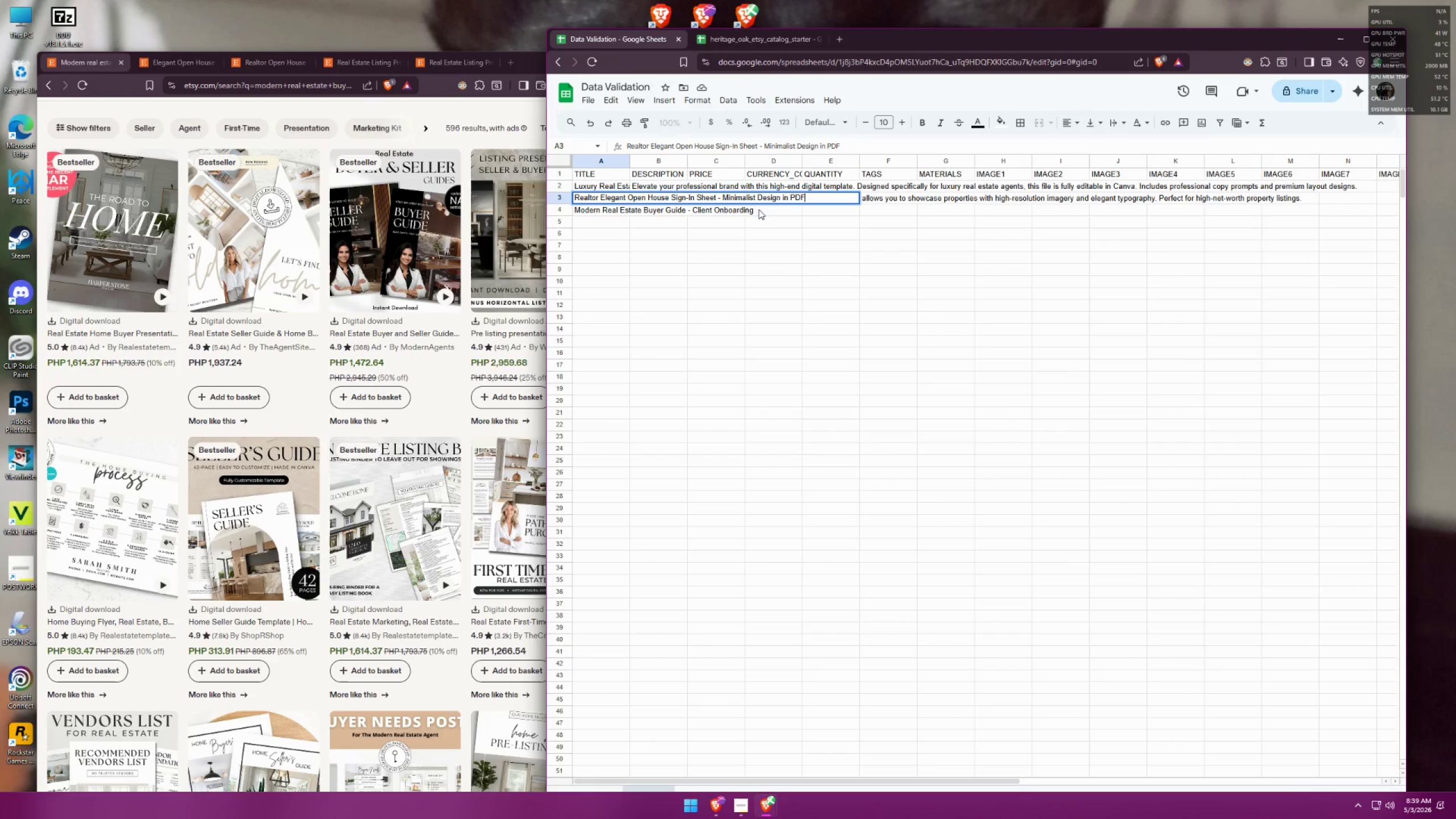 
left_click_drag(start_coordinate=[779, 198], to_coordinate=[759, 196])
 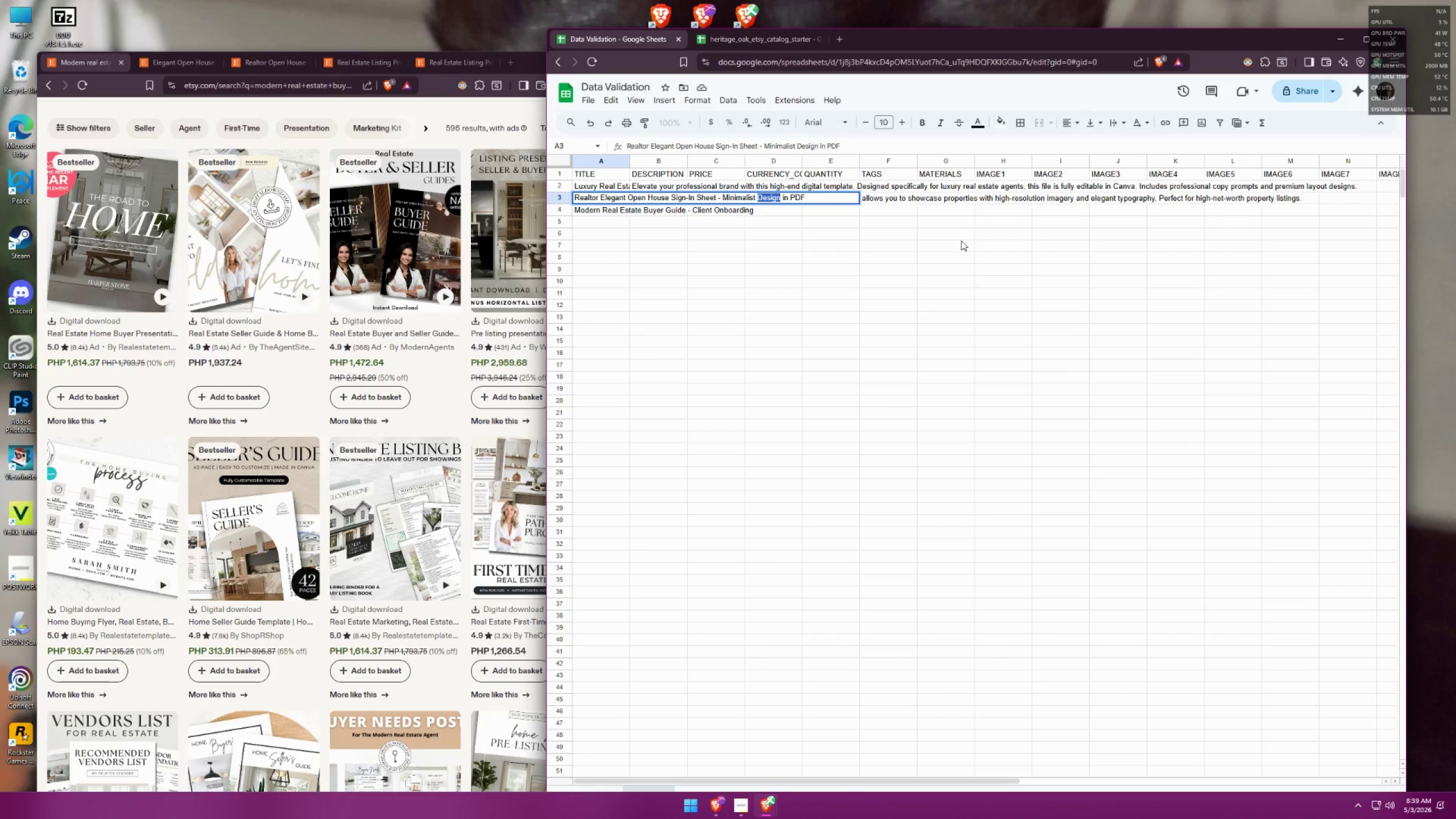 
type(Template)
key(Backspace)
key(Backspace)
key(Backspace)
key(Backspace)
key(Backspace)
key(Backspace)
key(Backspace)
key(Backspace)
type(Desugb=)
key(Backspace)
key(Backspace)
key(Backspace)
key(Backspace)
type(ign)
 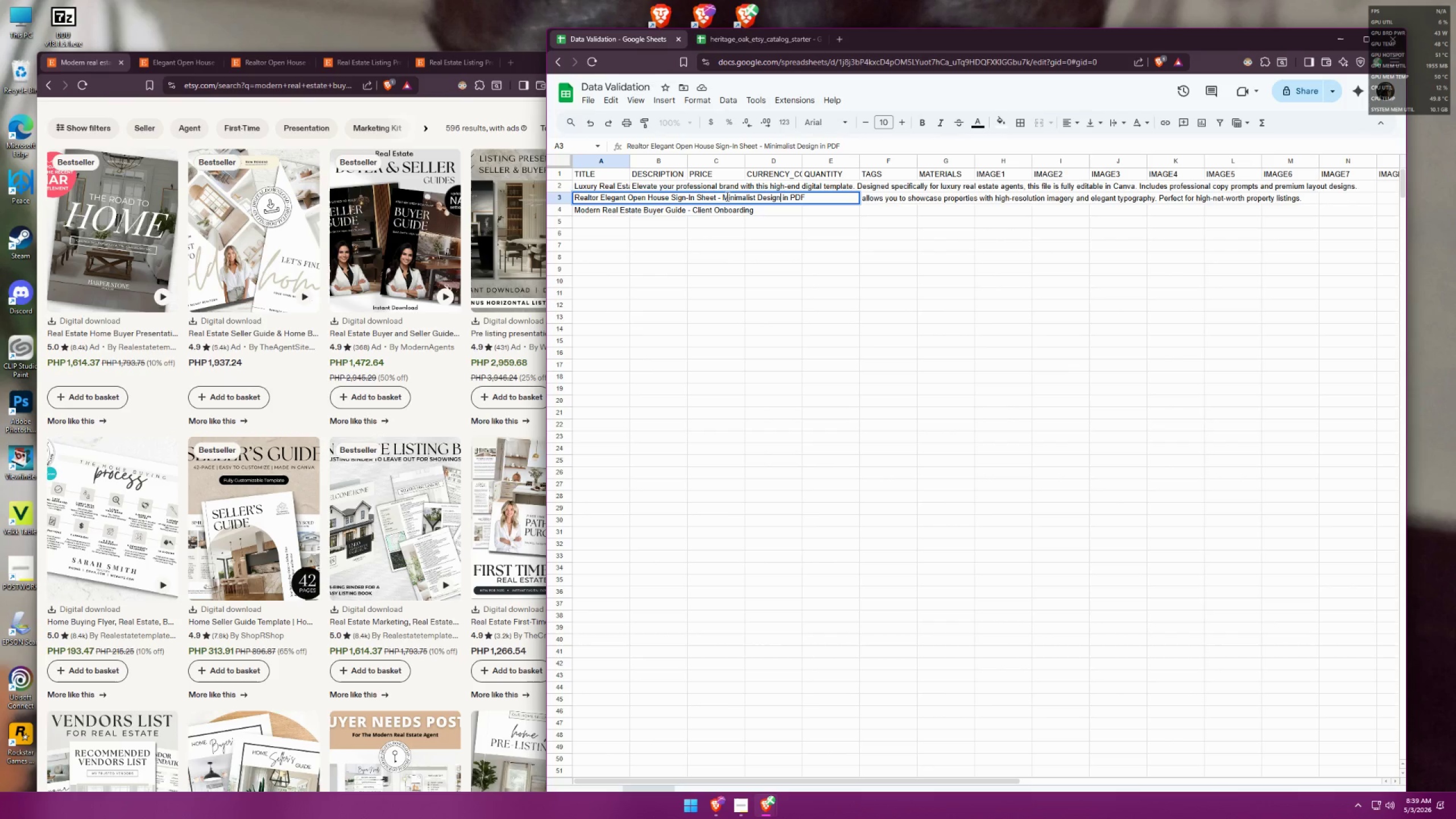 
left_click([717, 196])
 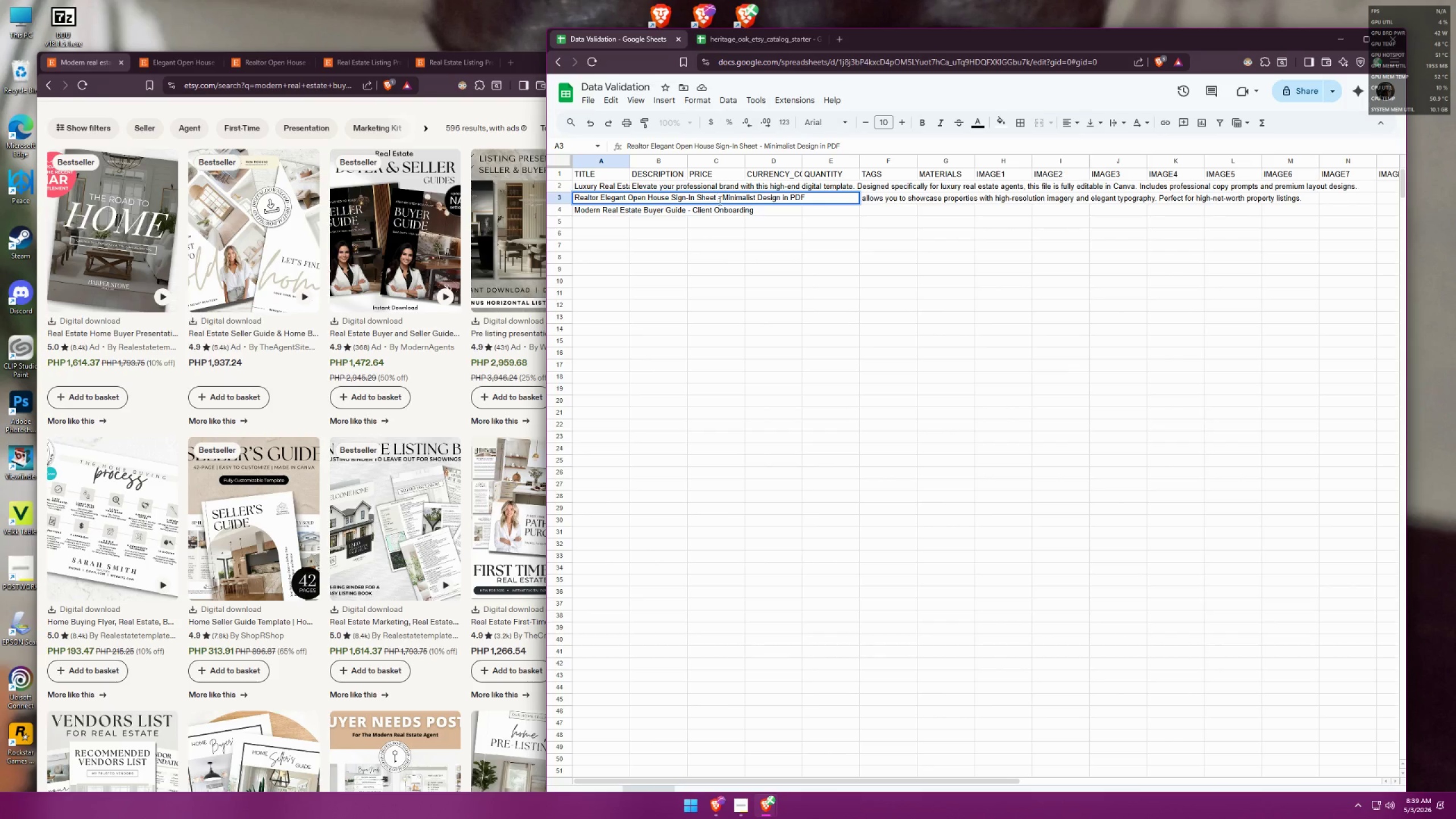 
left_click([719, 198])
 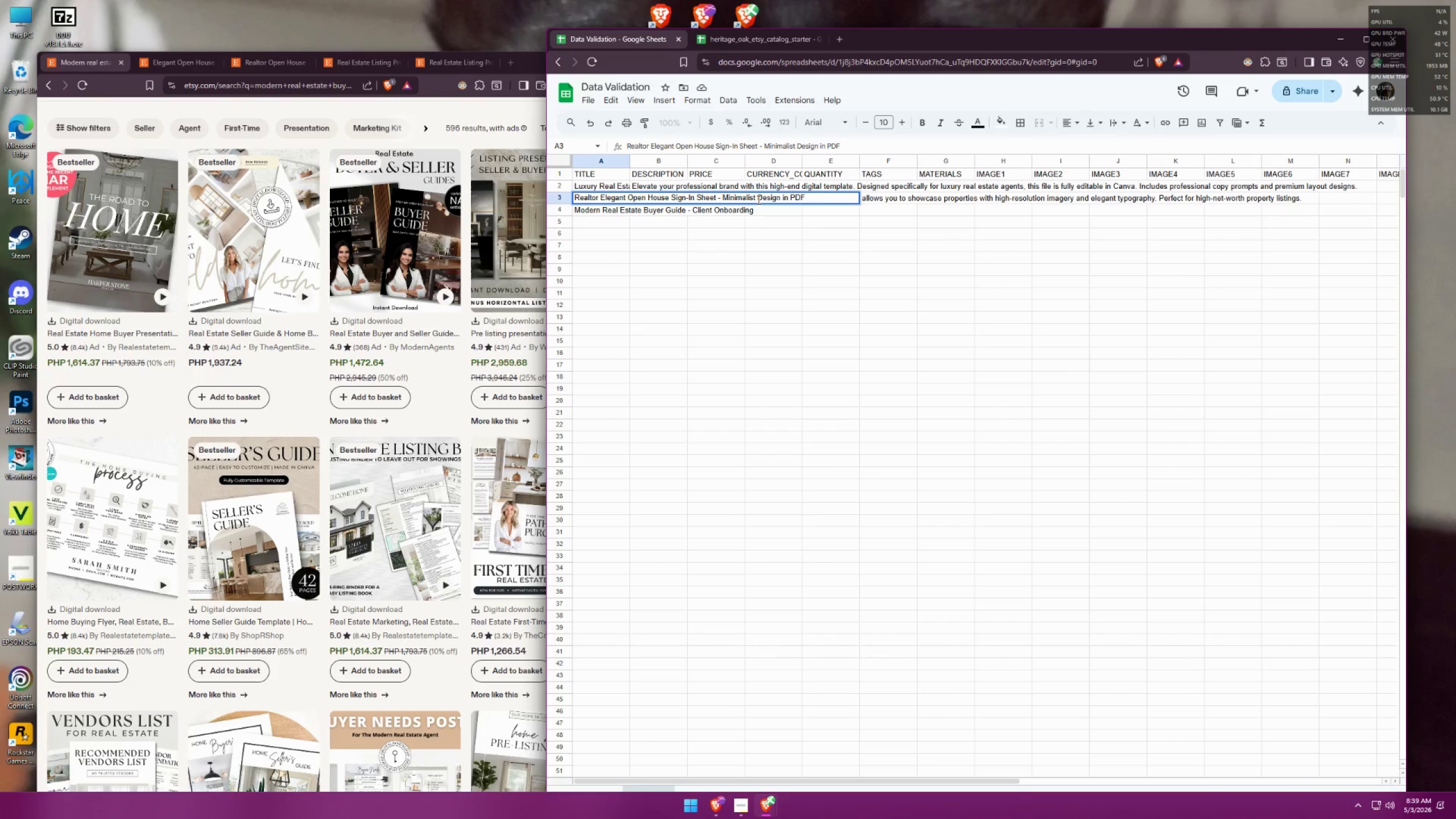 
key(Backspace)
type(Digital Template)
 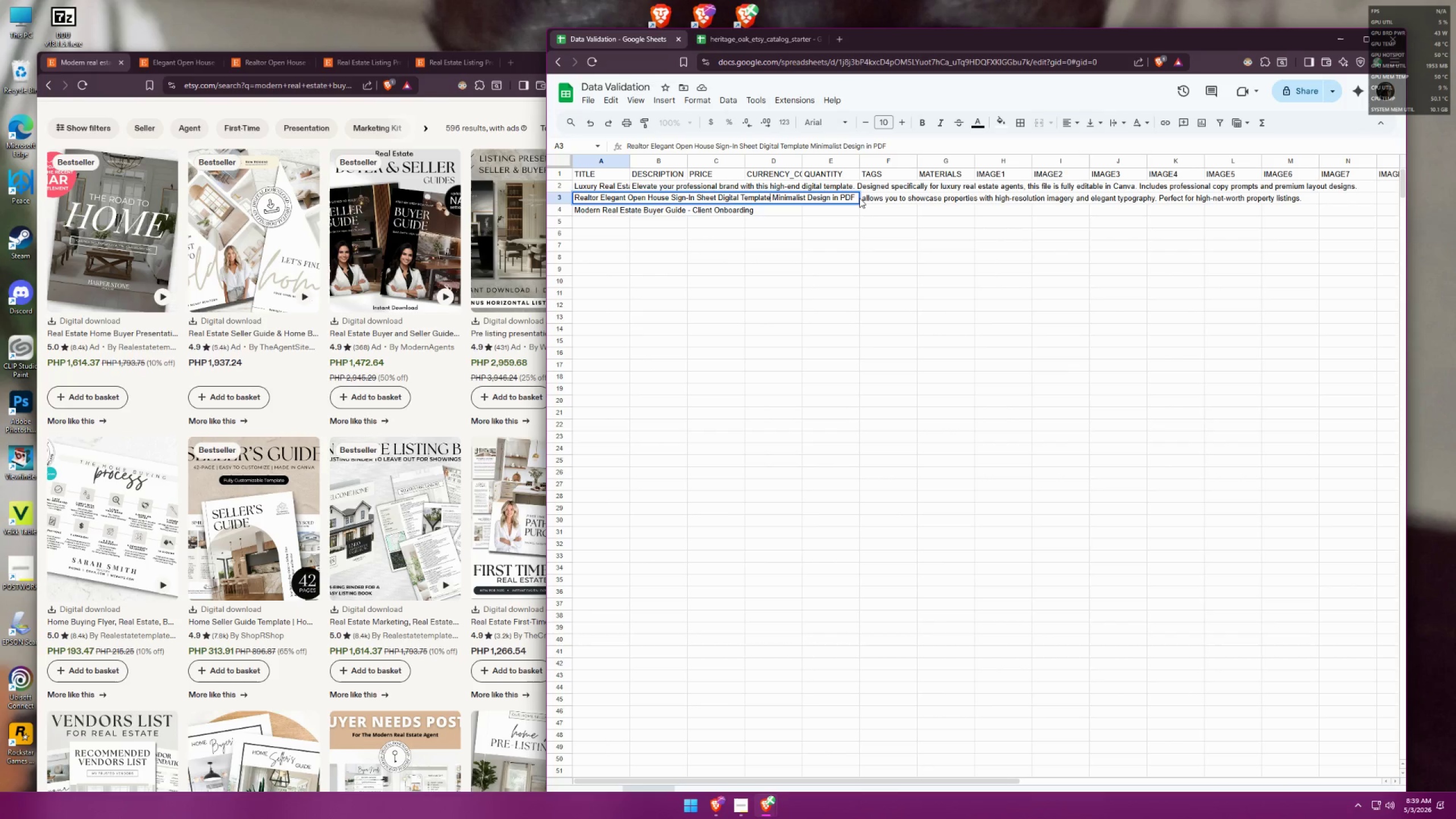 
wait(7.16)
 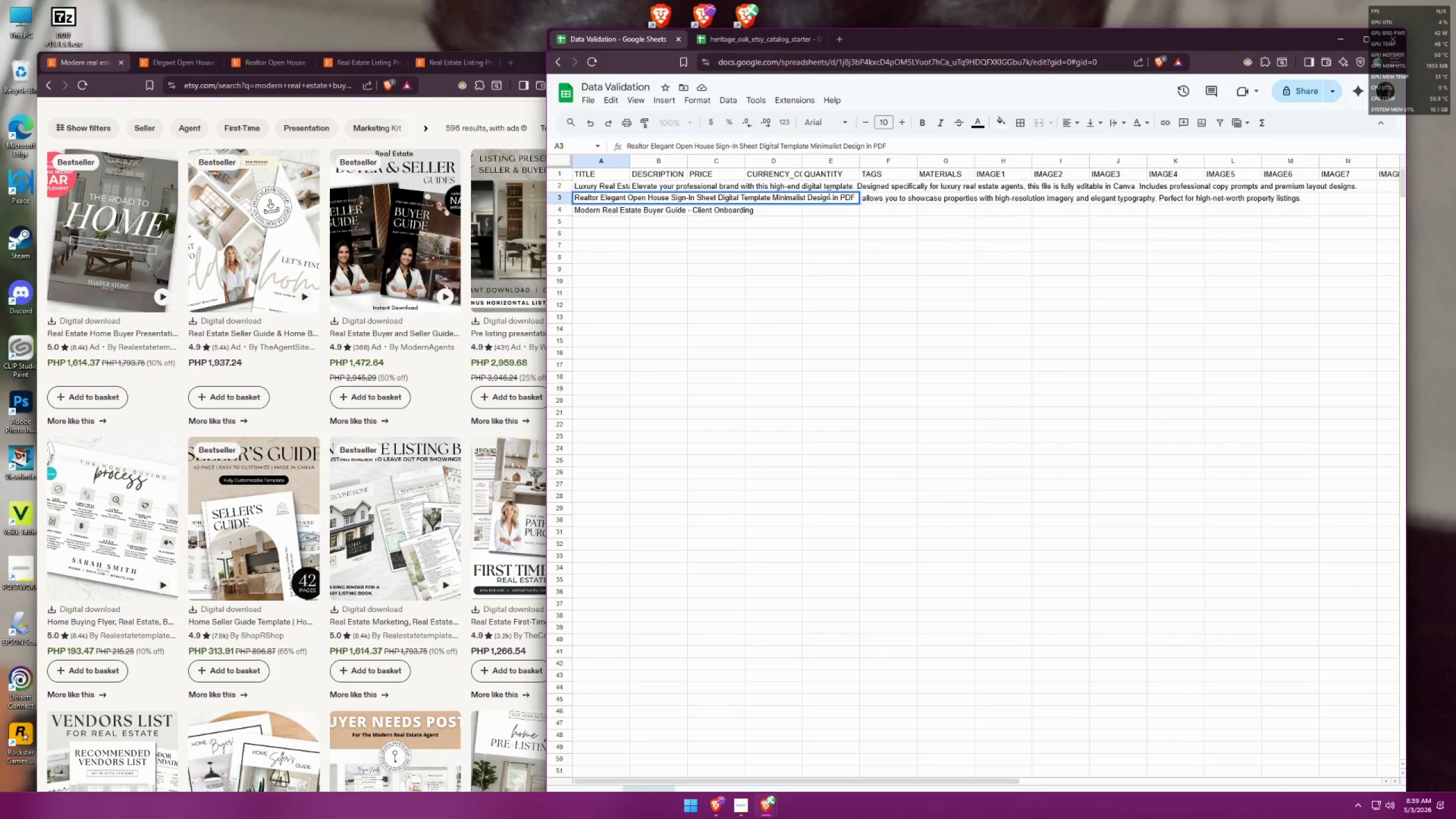 
double_click([609, 183])
 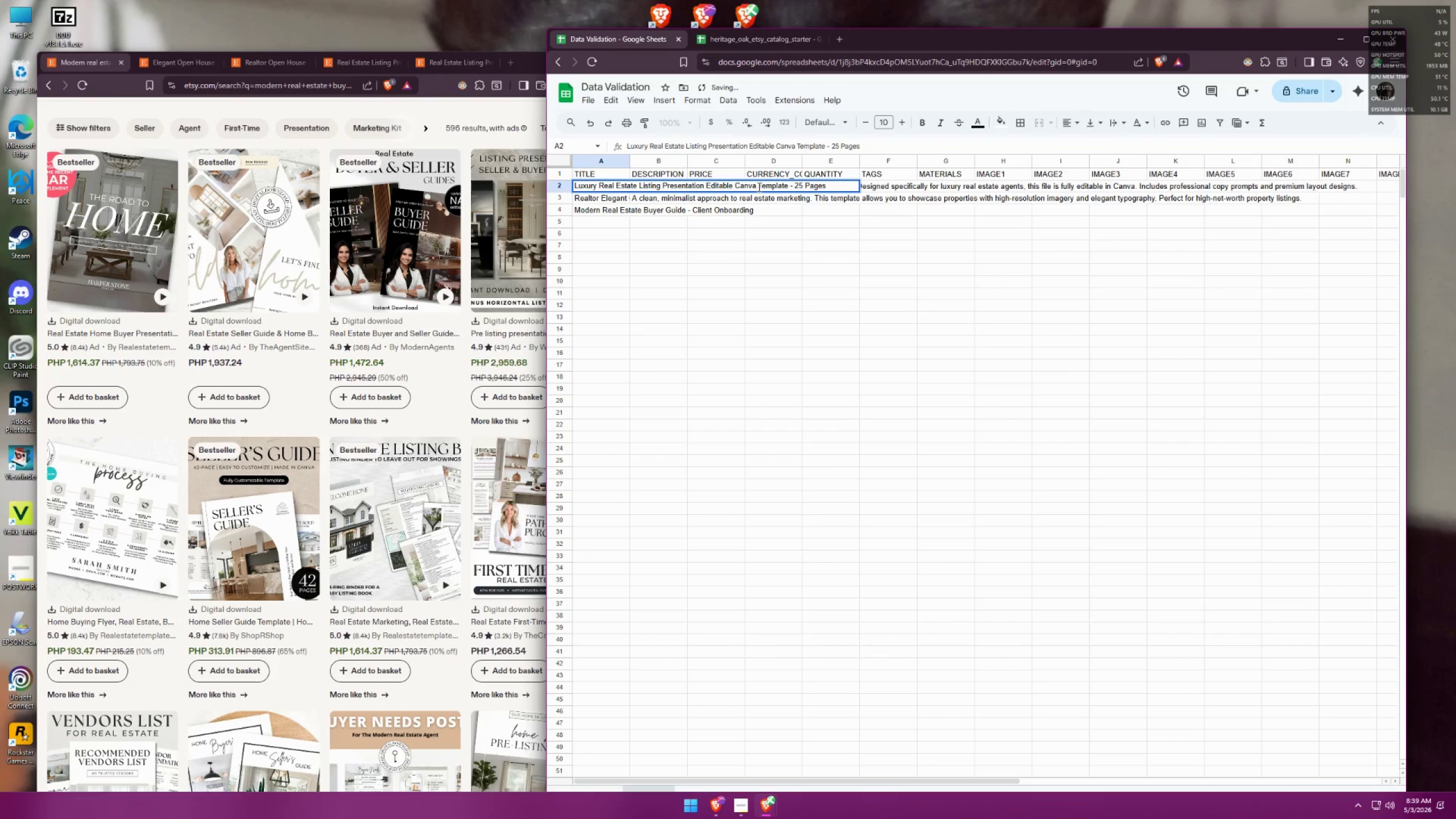 
left_click([758, 186])
 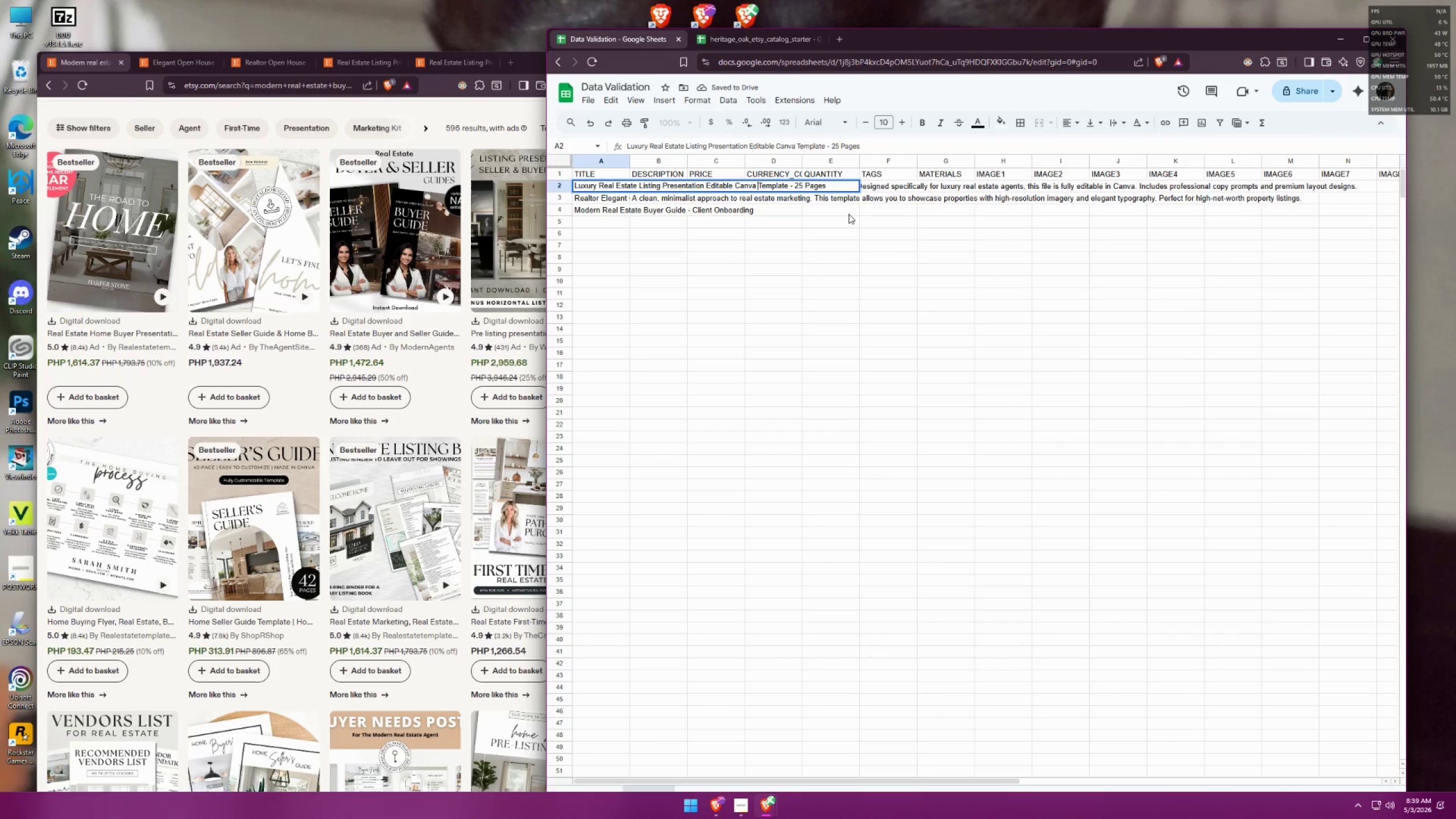 
type(D9g9[F10][F11][F11][F10][F12][F11][F11][F12])
key(Backspace)
 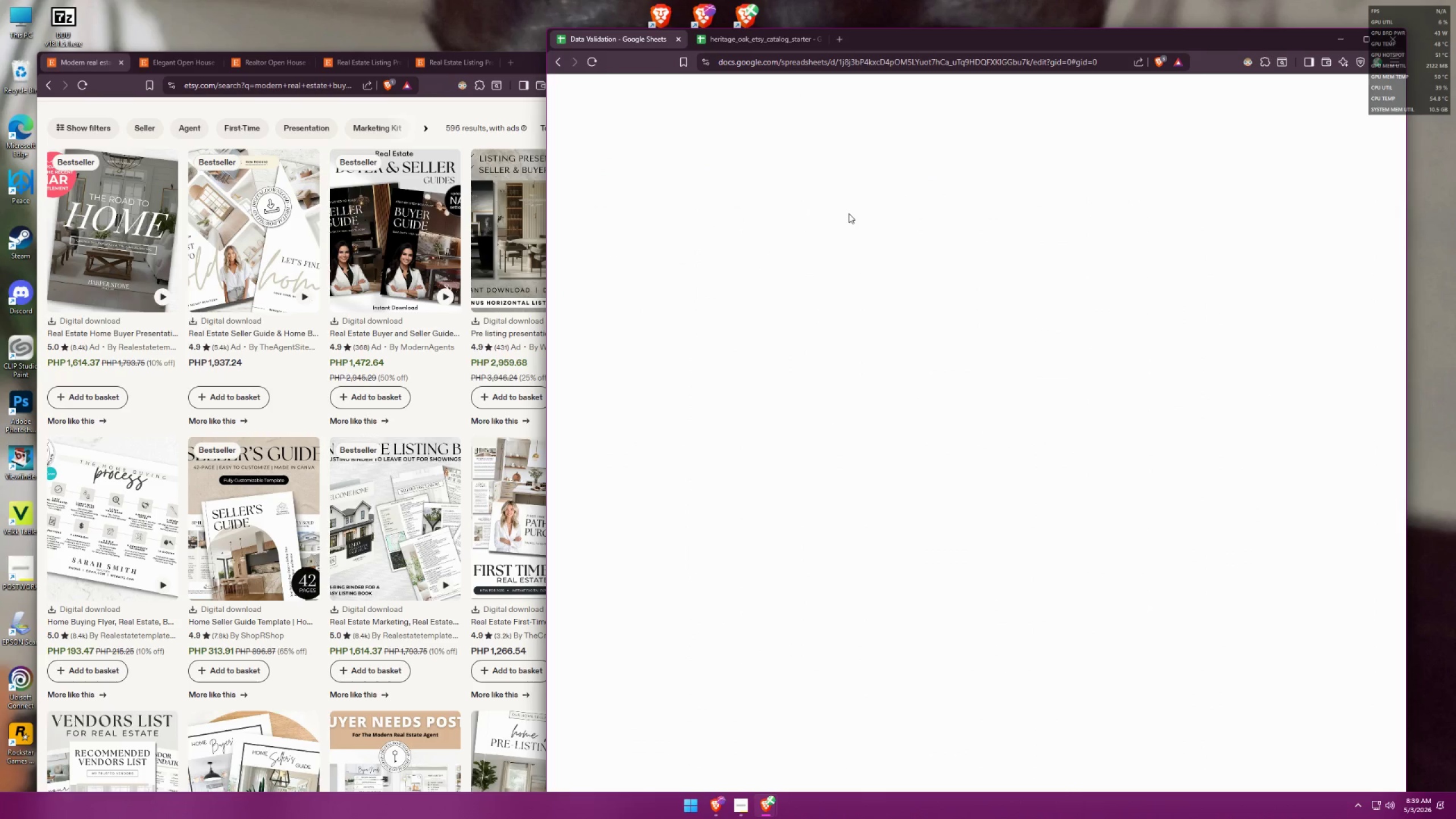 
scroll: coordinate [808, 164], scroll_direction: up, amount: 4.0
 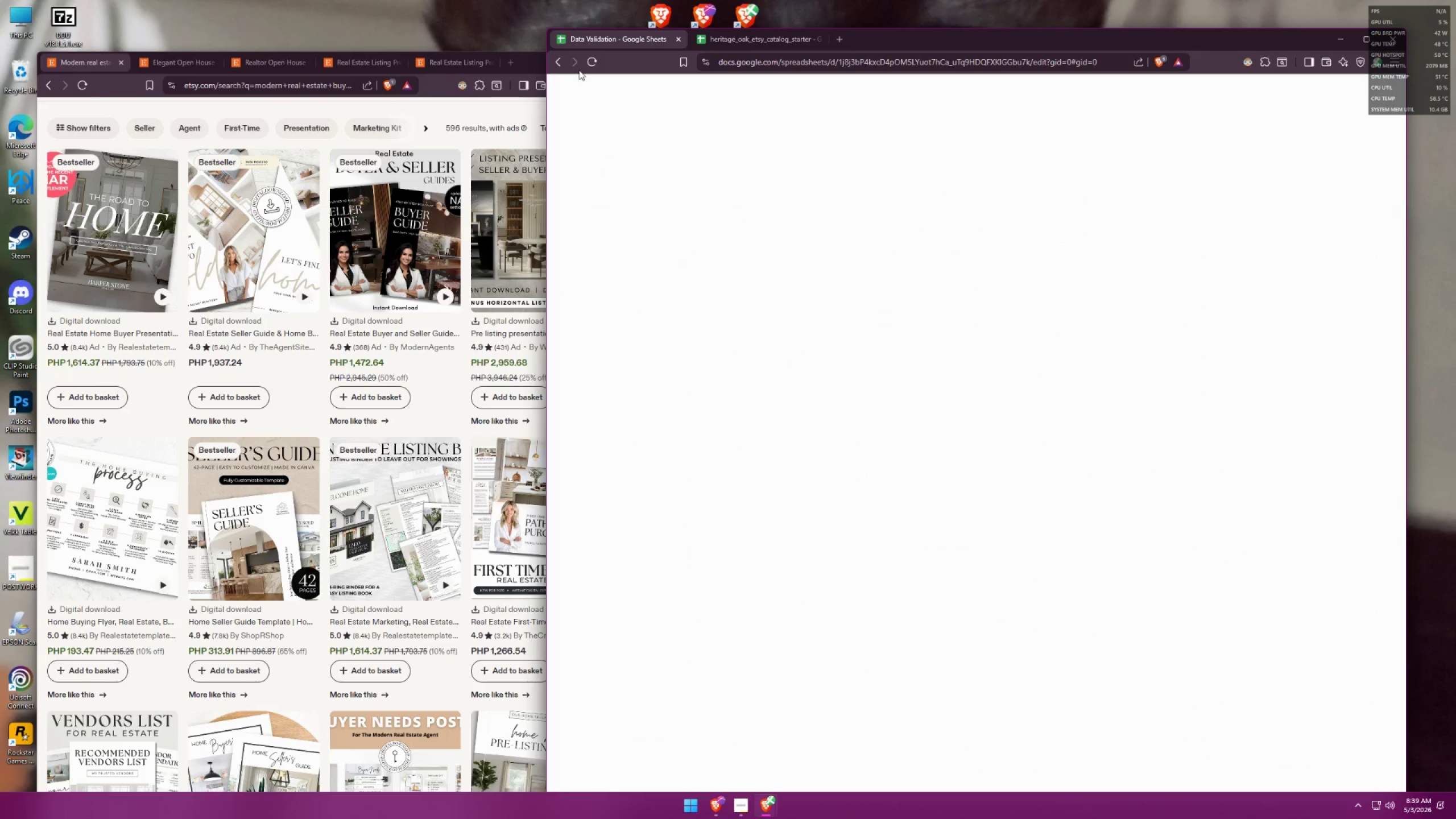 
left_click([595, 60])
 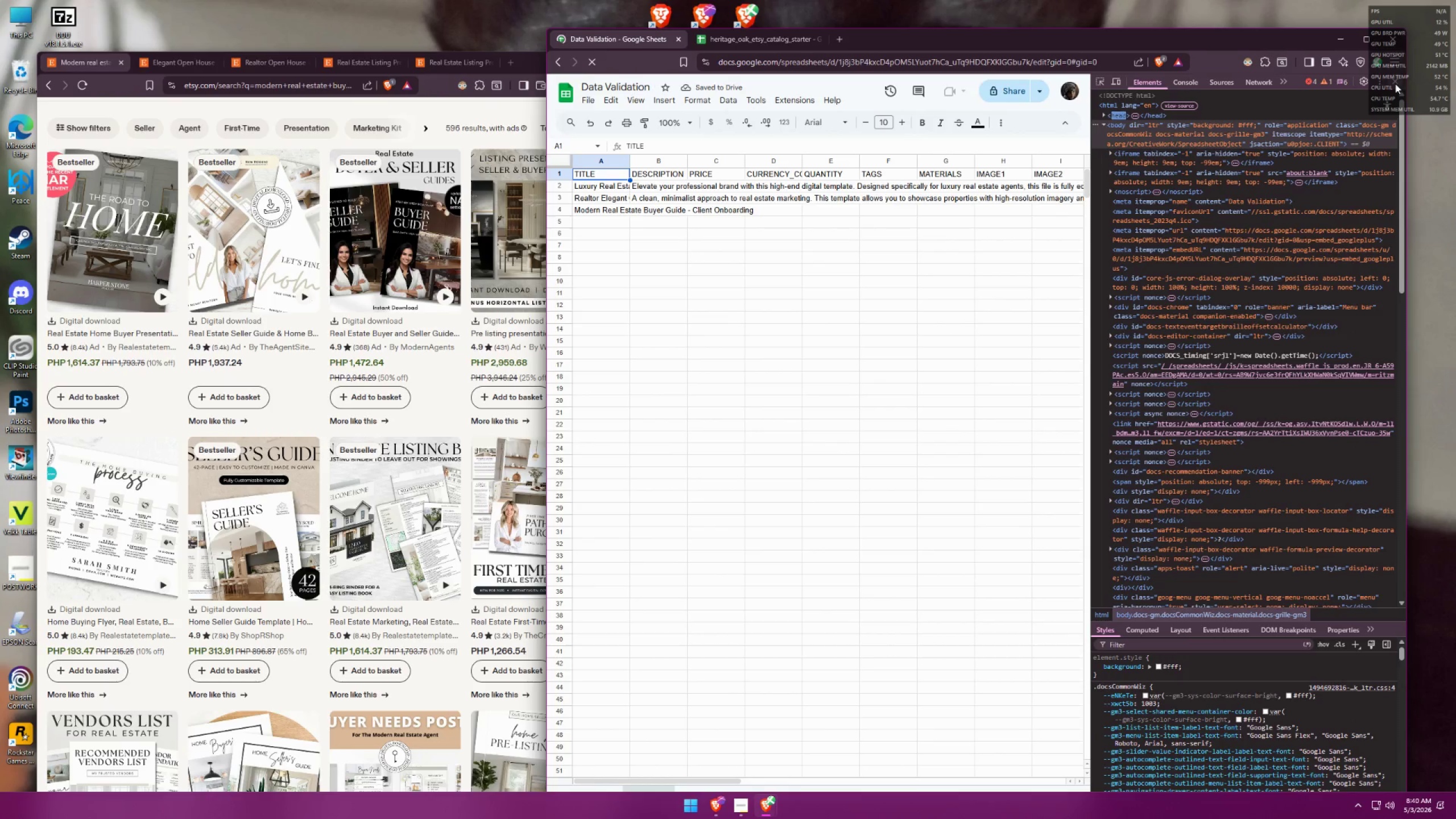 
left_click([615, 187])
 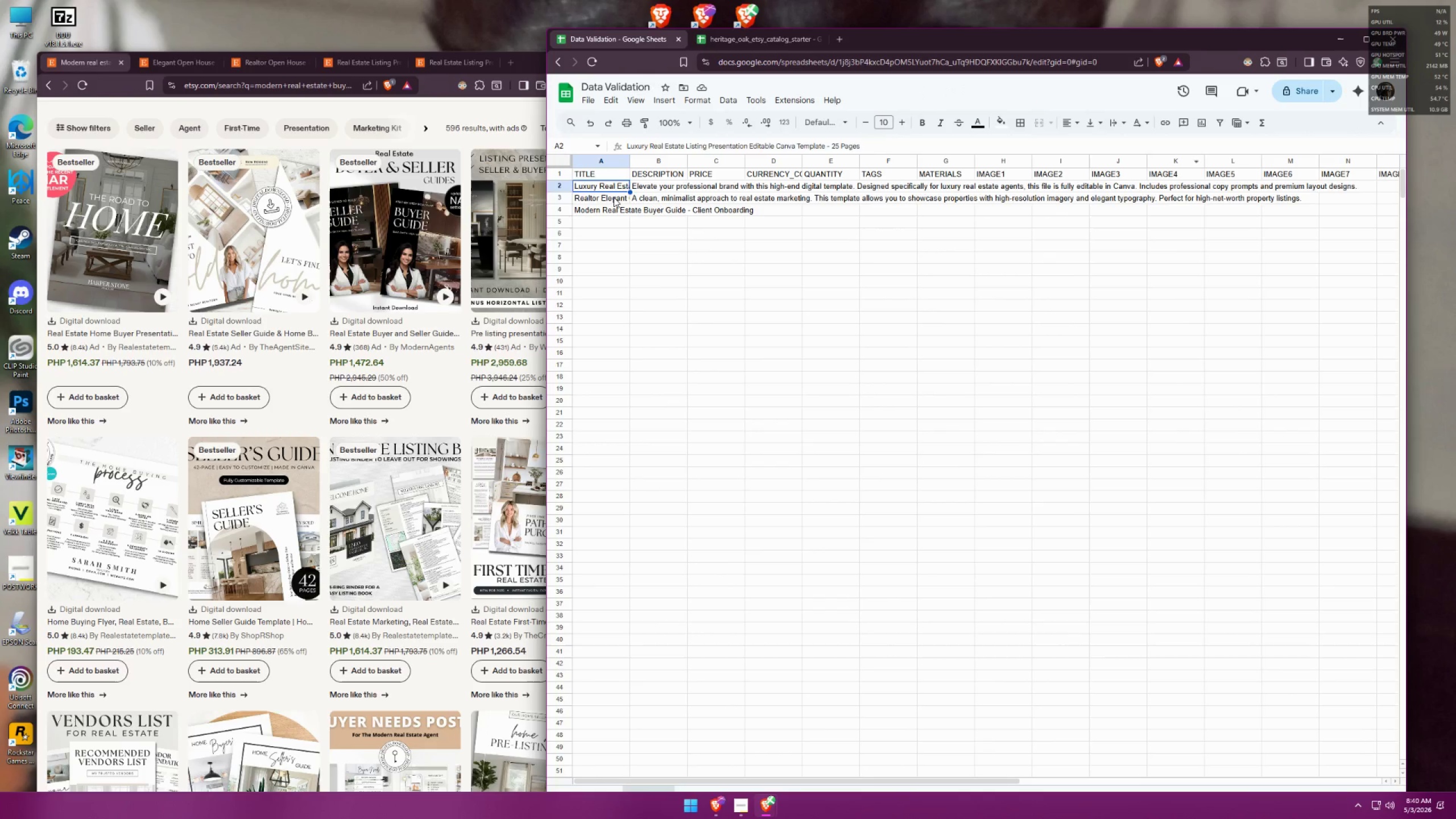 
double_click([614, 197])
 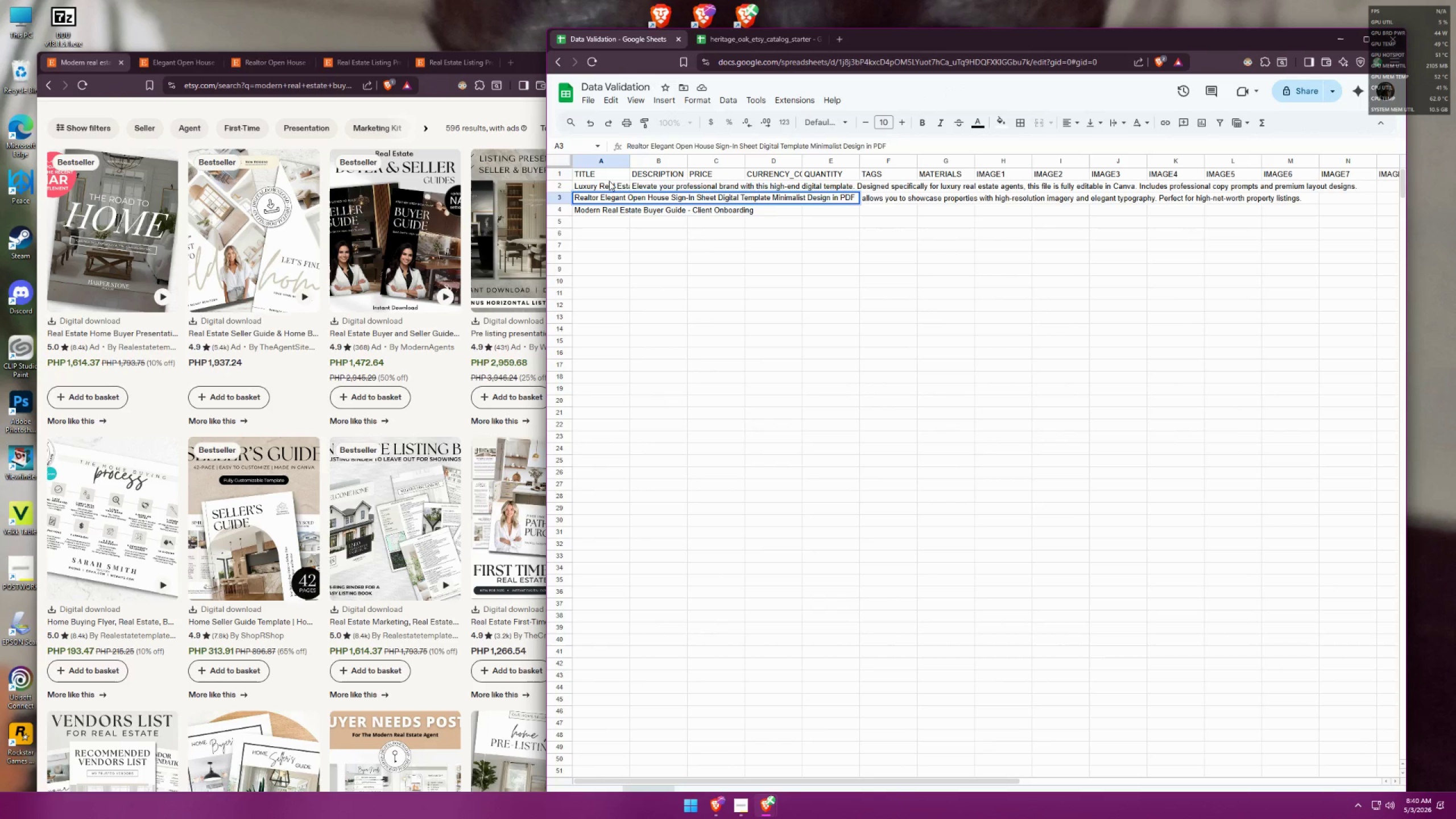 
double_click([610, 185])
 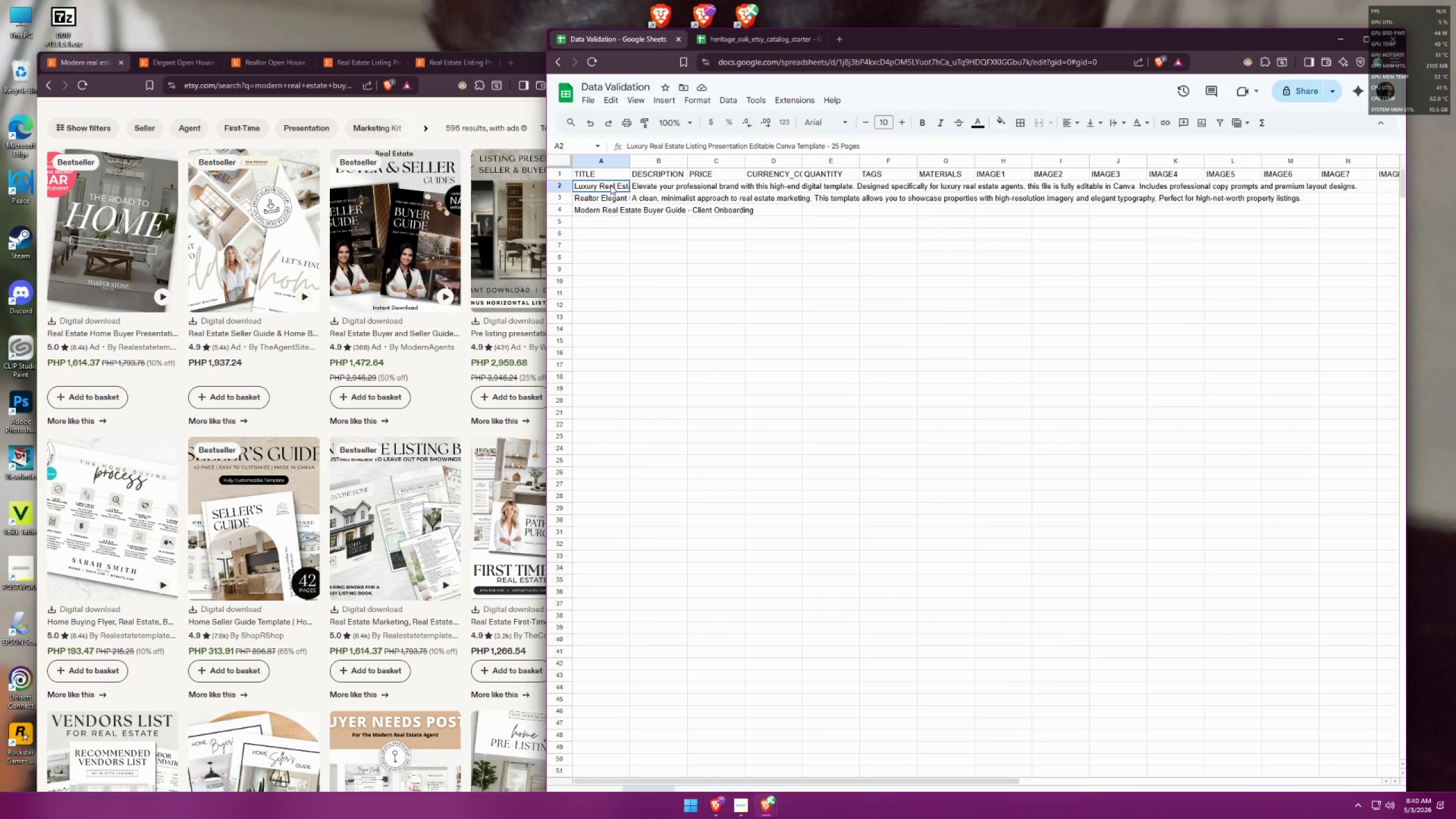 
triple_click([610, 185])
 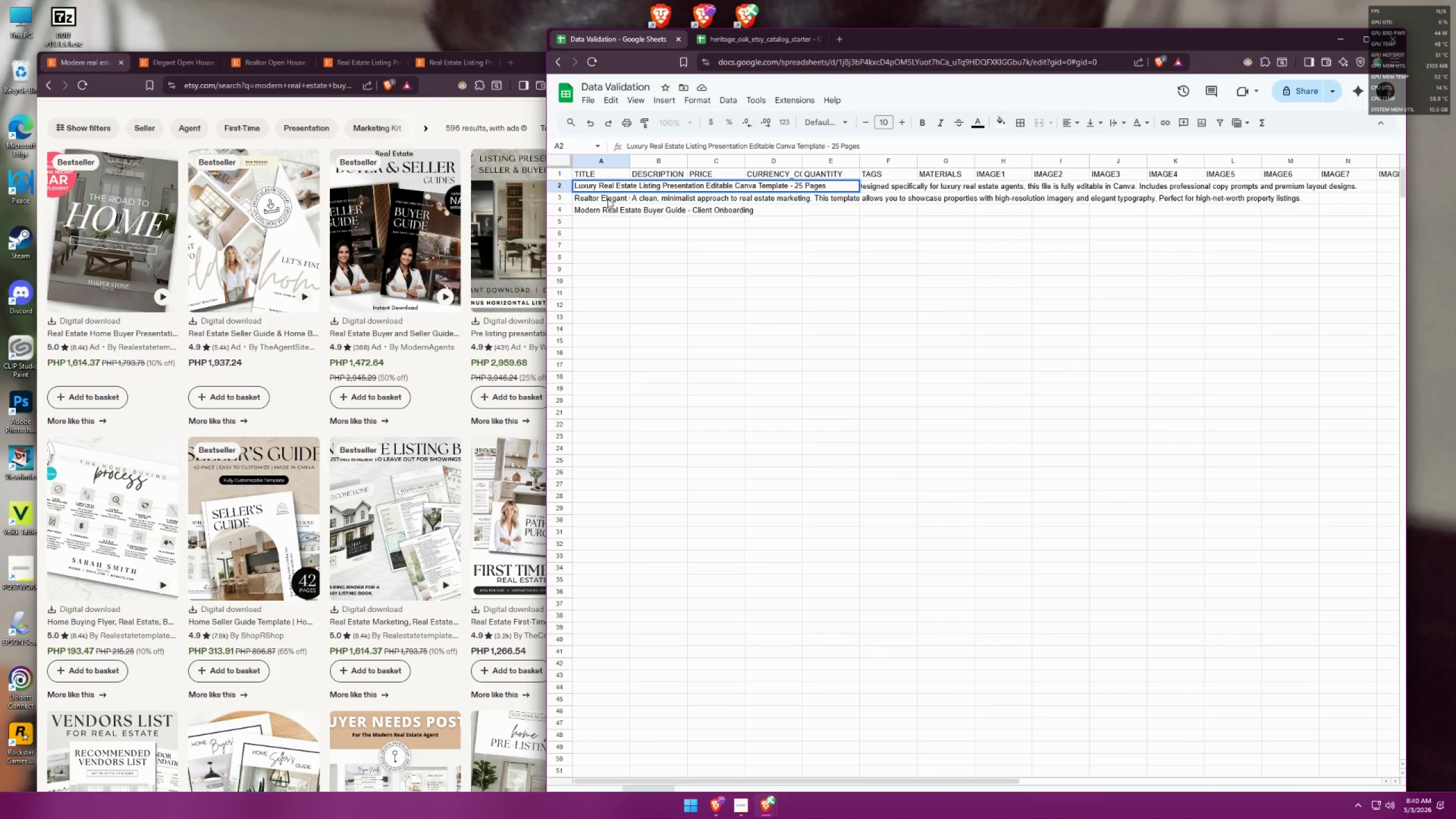 
double_click([606, 205])
 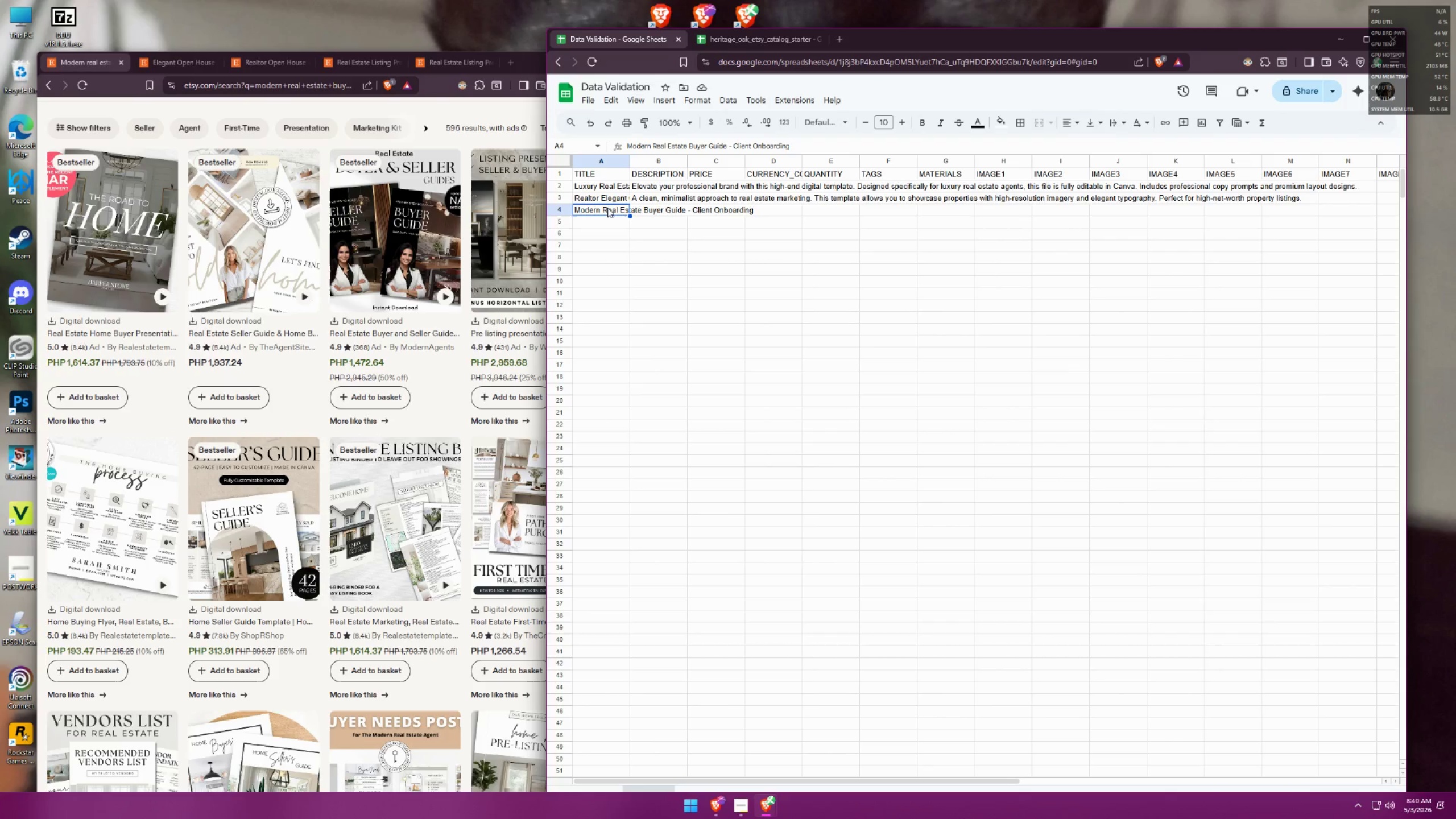 
triple_click([608, 208])
 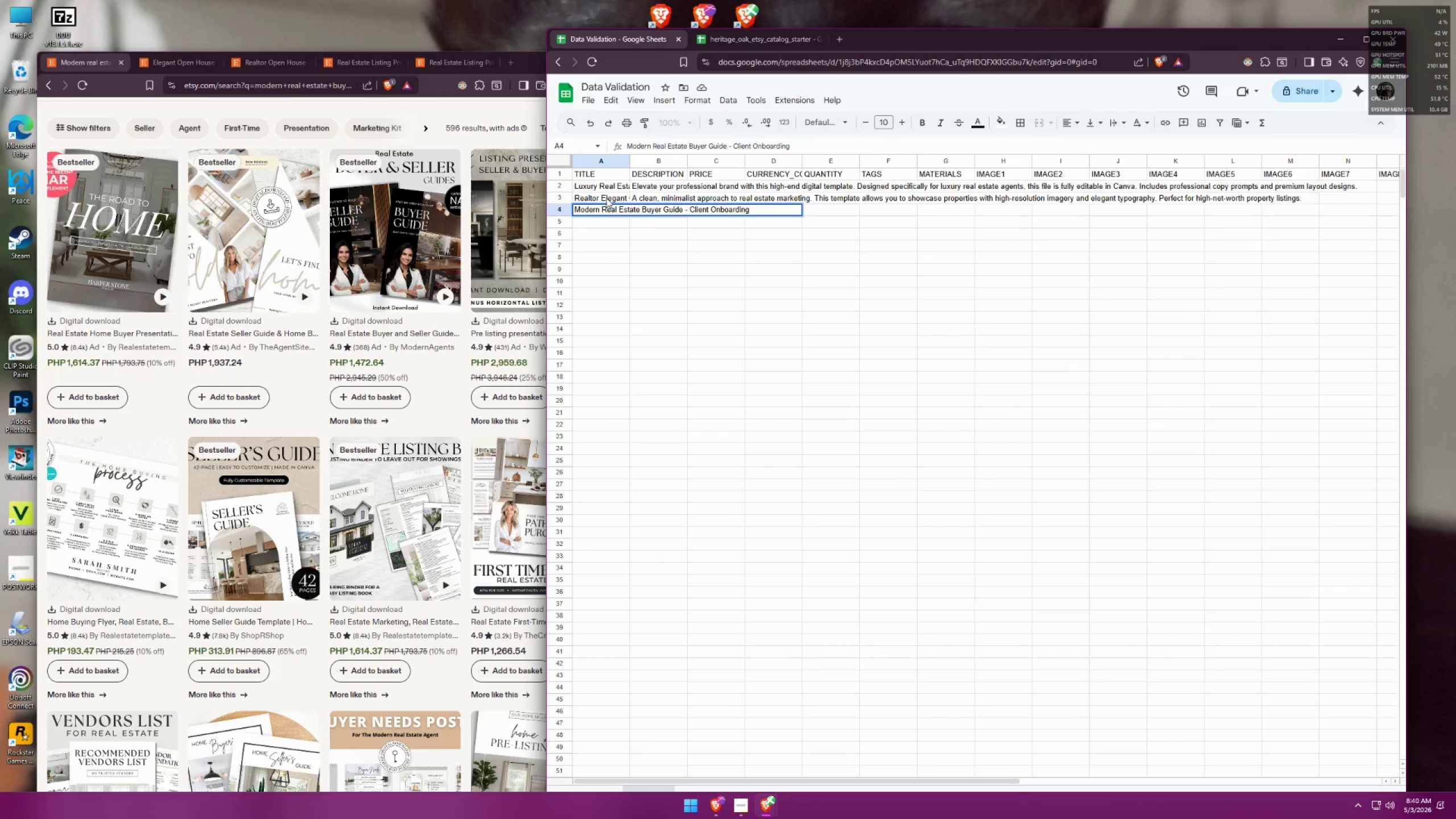 
double_click([606, 198])
 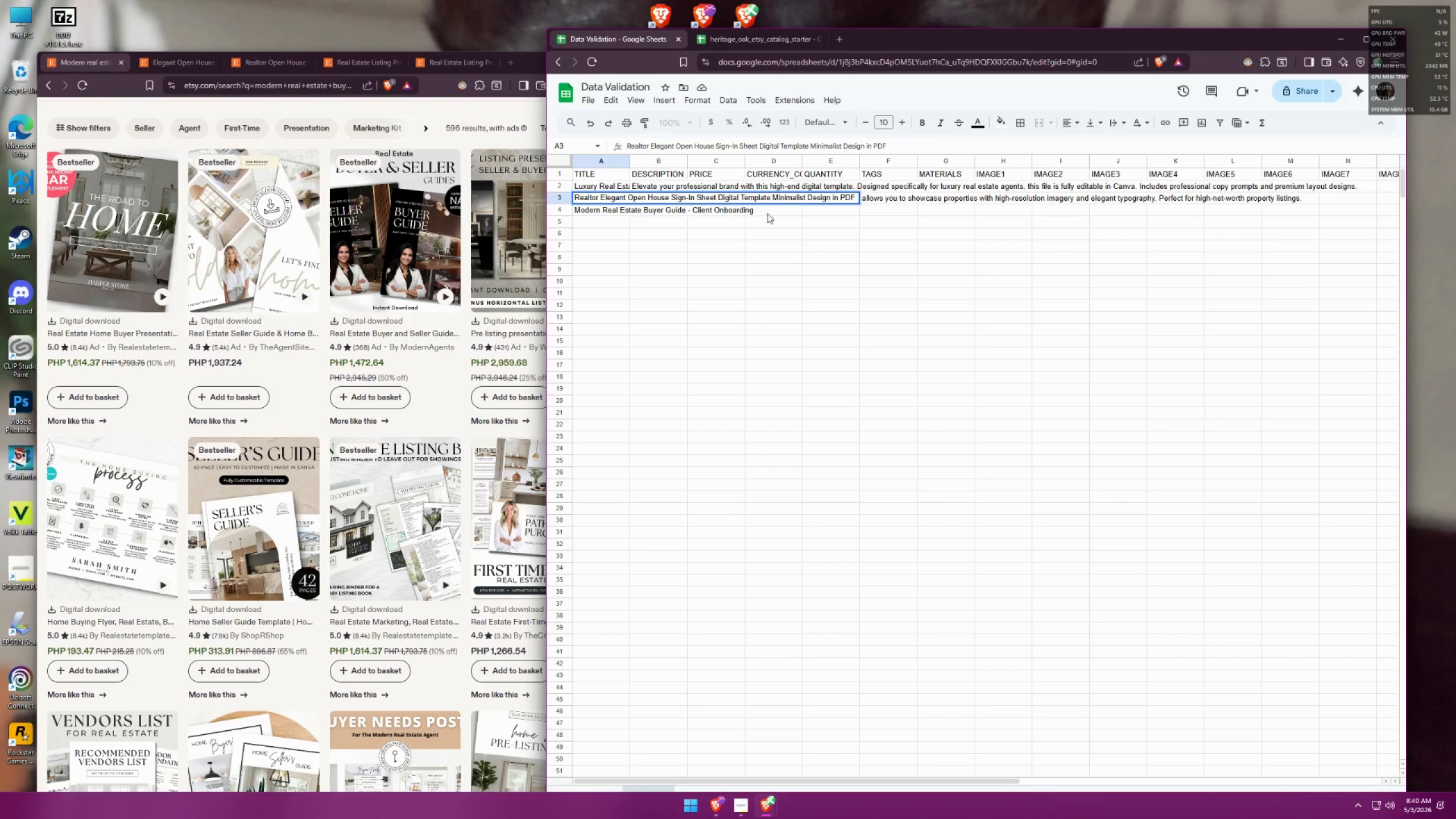 
double_click([590, 189])
 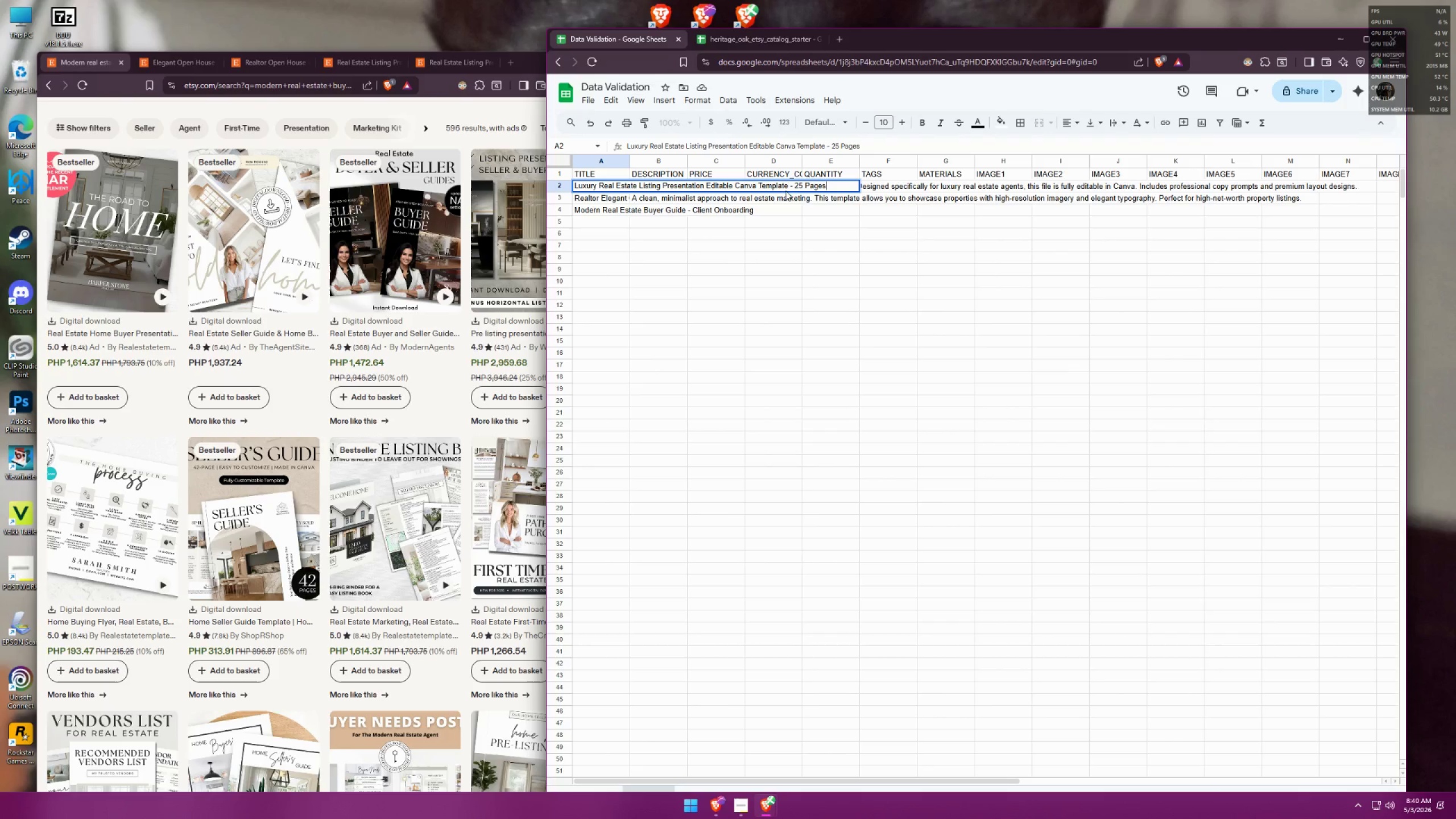 
left_click([758, 184])
 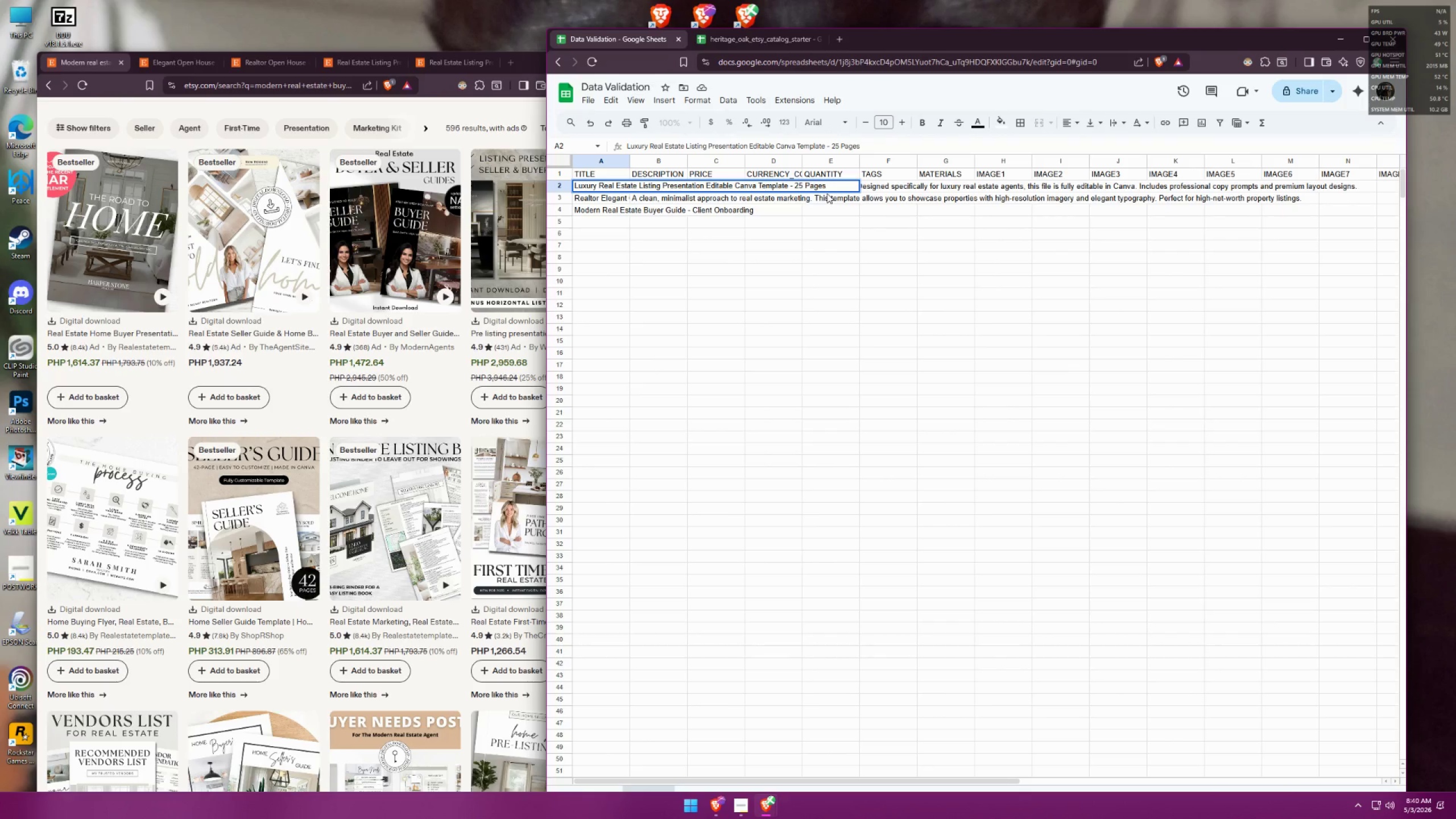 
type(Digital )
 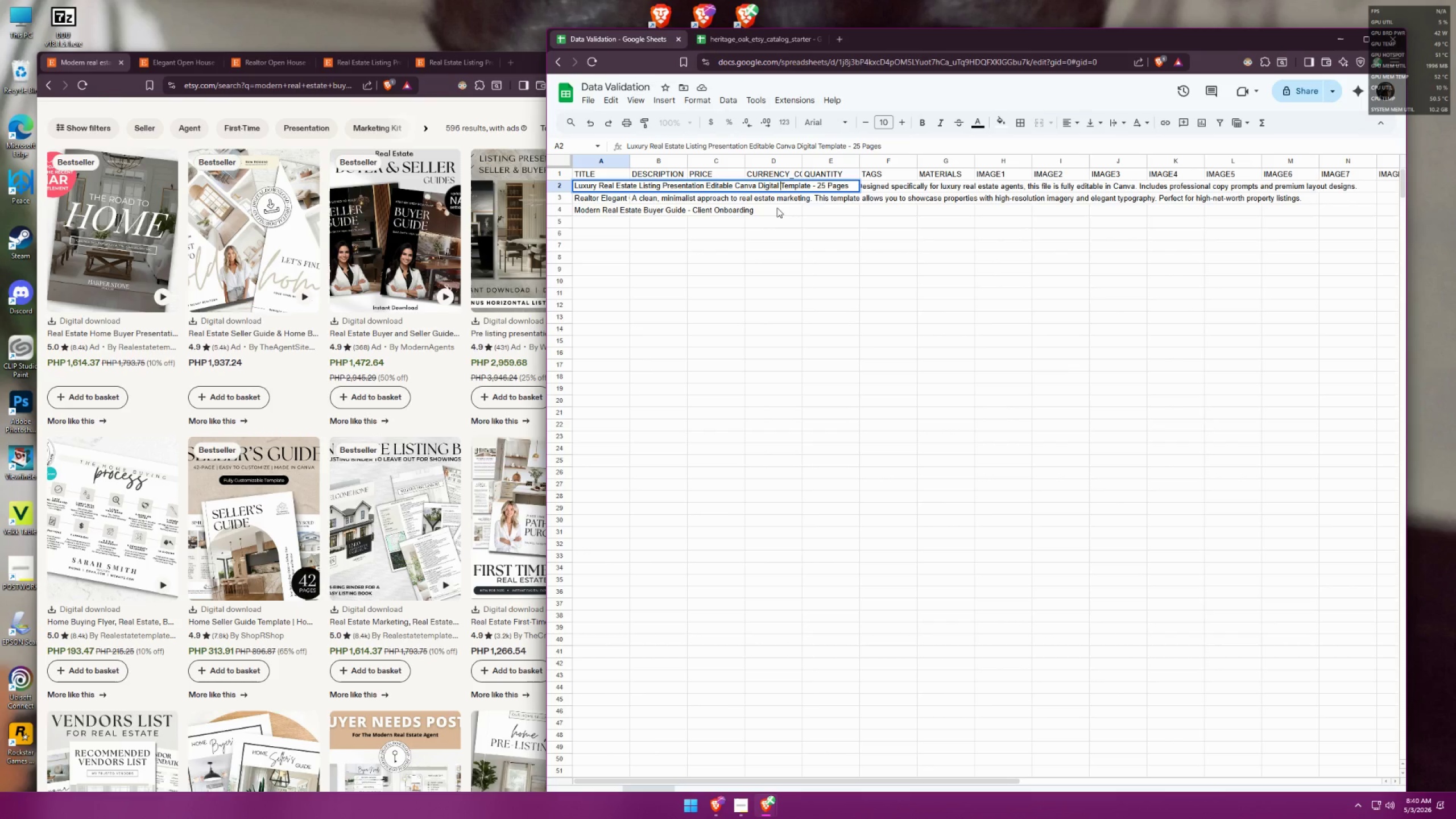 
left_click([776, 209])
 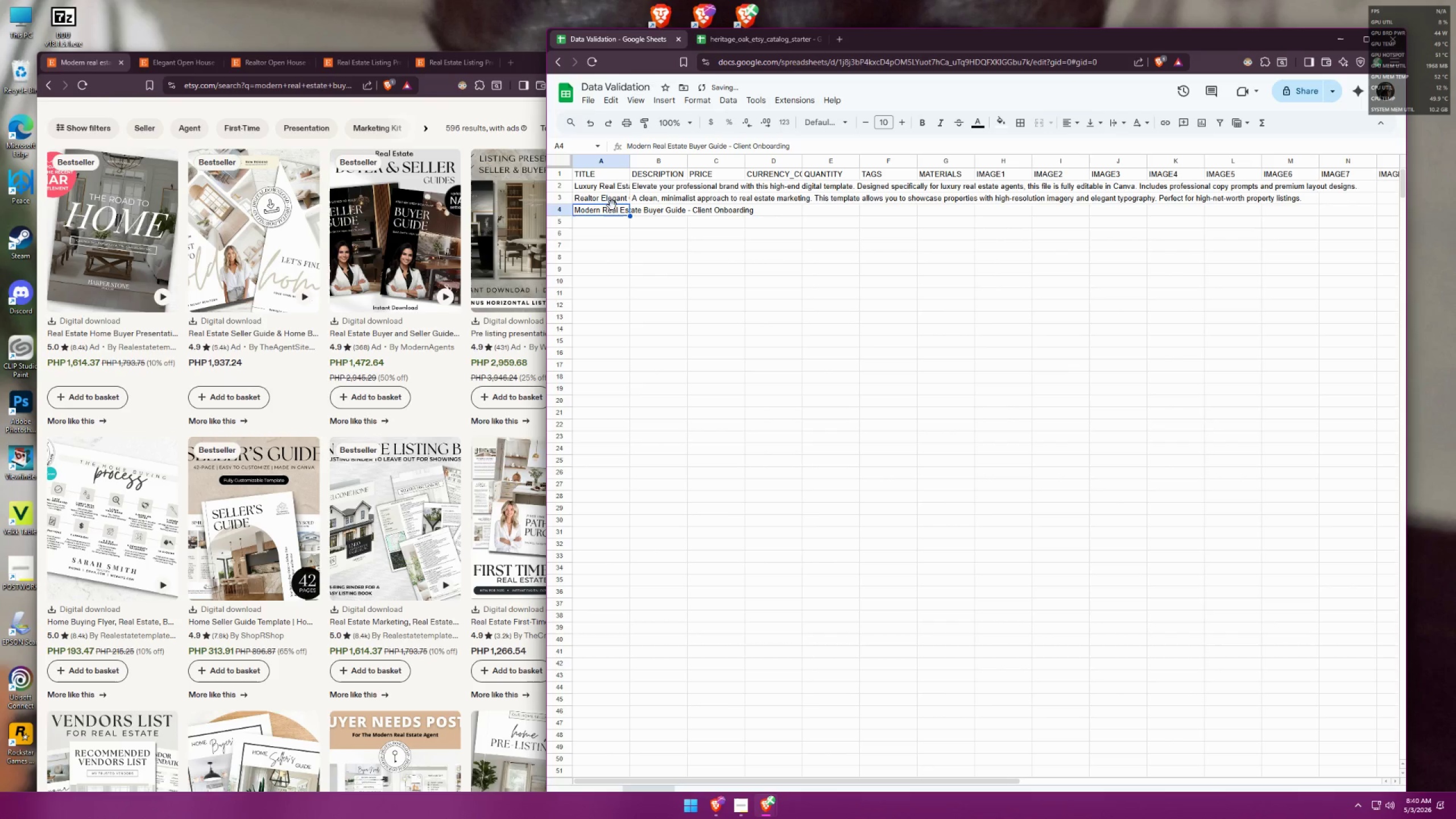 
double_click([611, 208])
 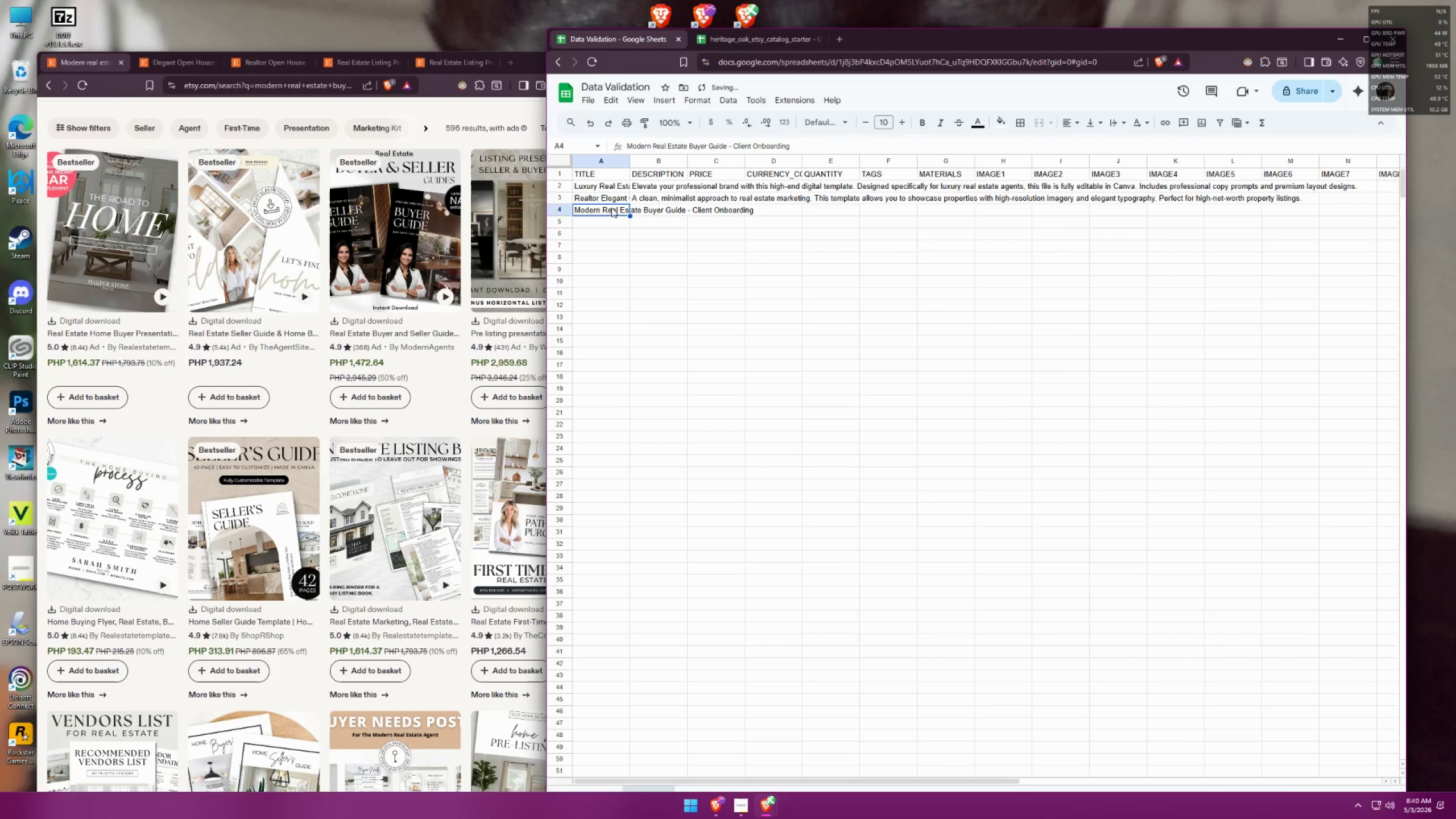 
triple_click([611, 208])
 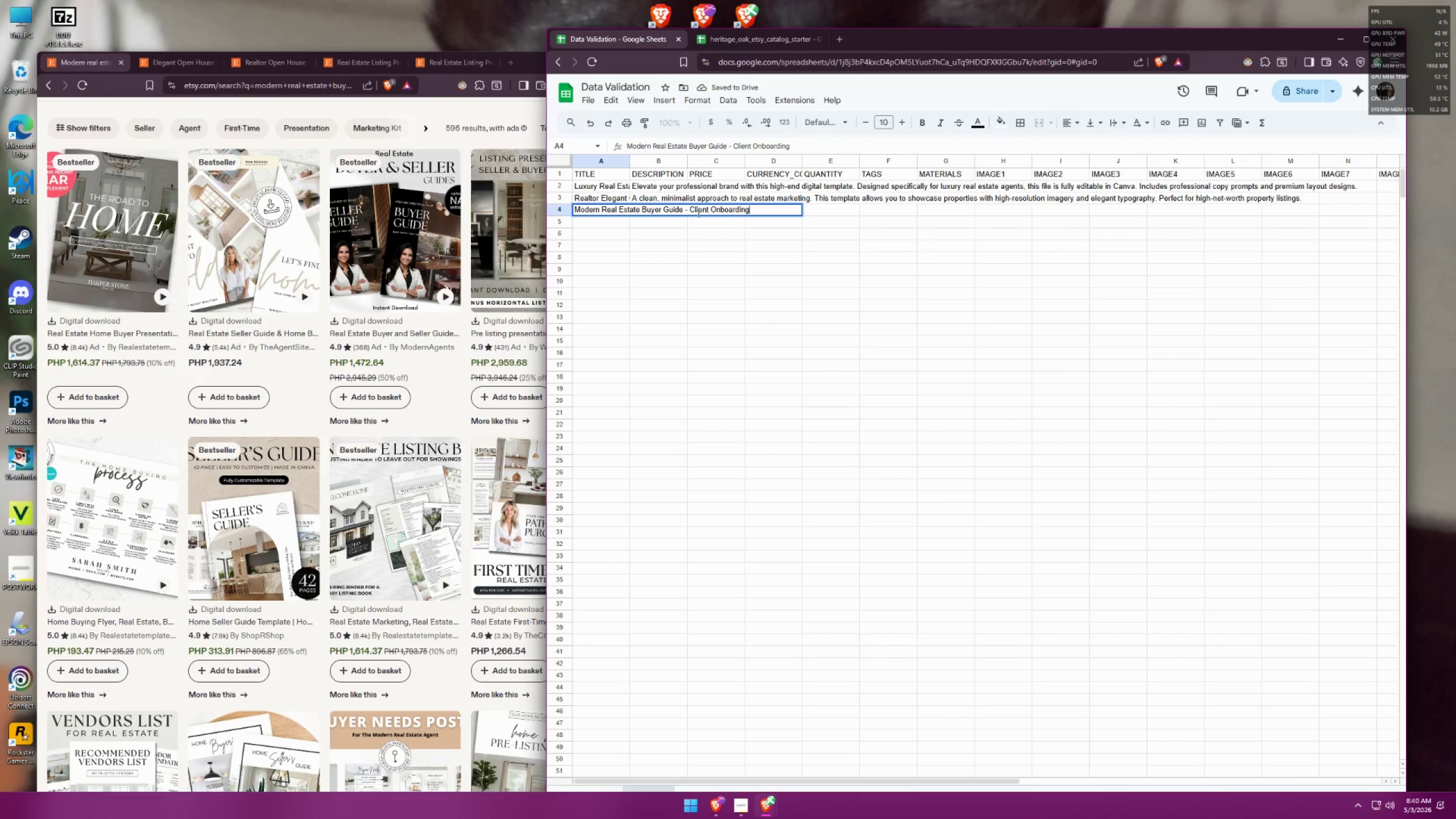 
left_click([685, 213])
 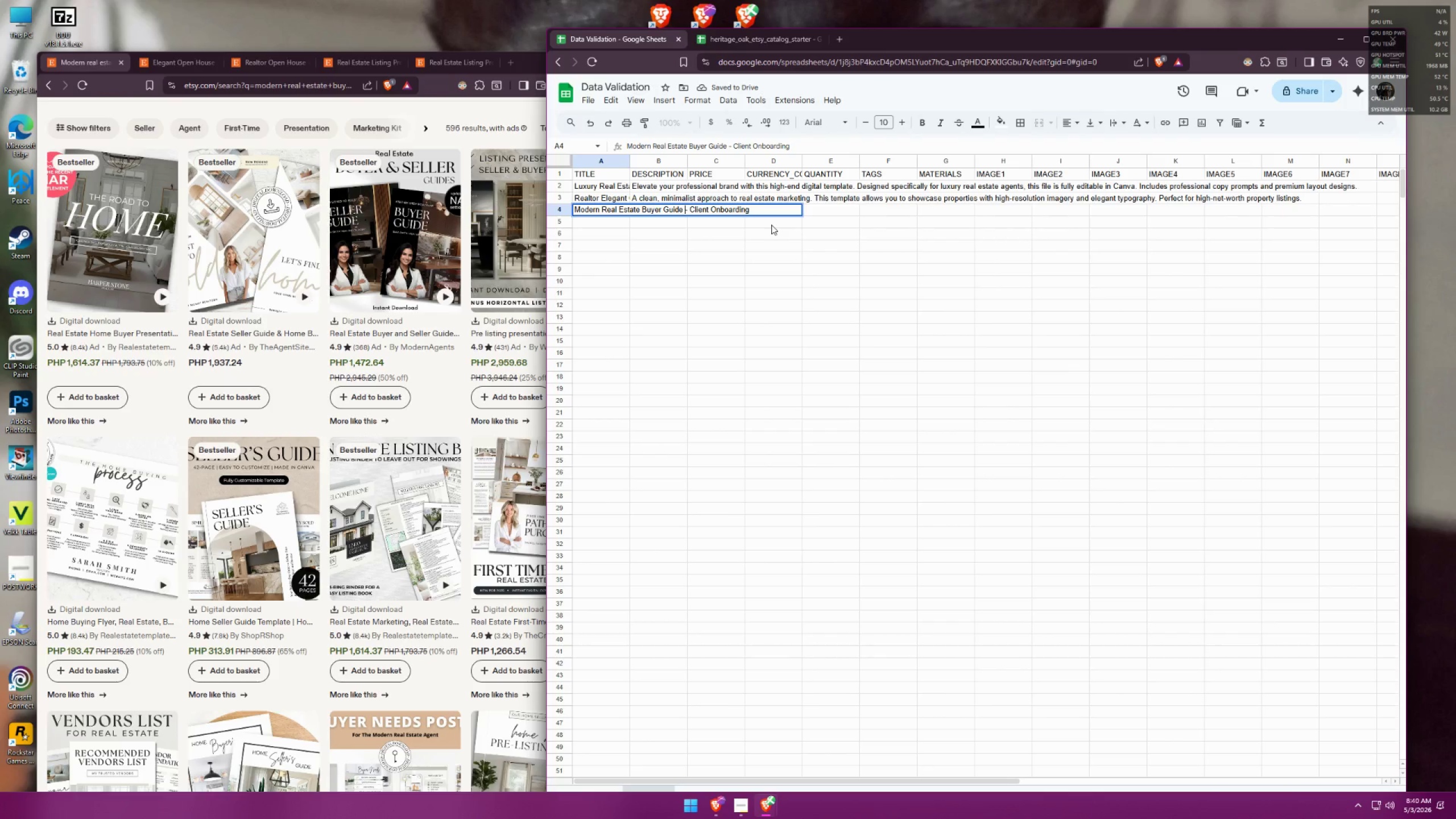 
type(Digital Template )